 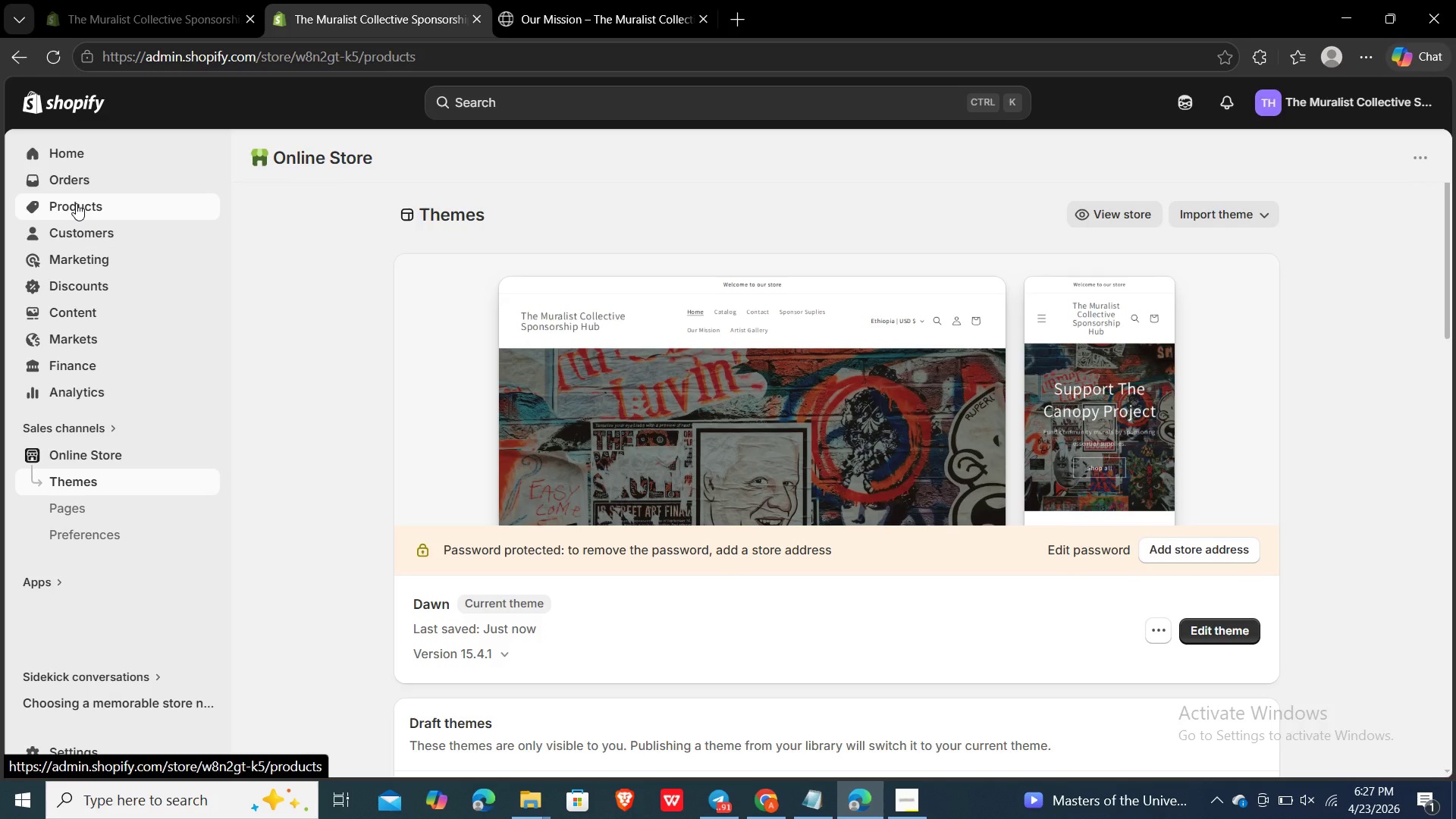 
left_click([91, 227])
 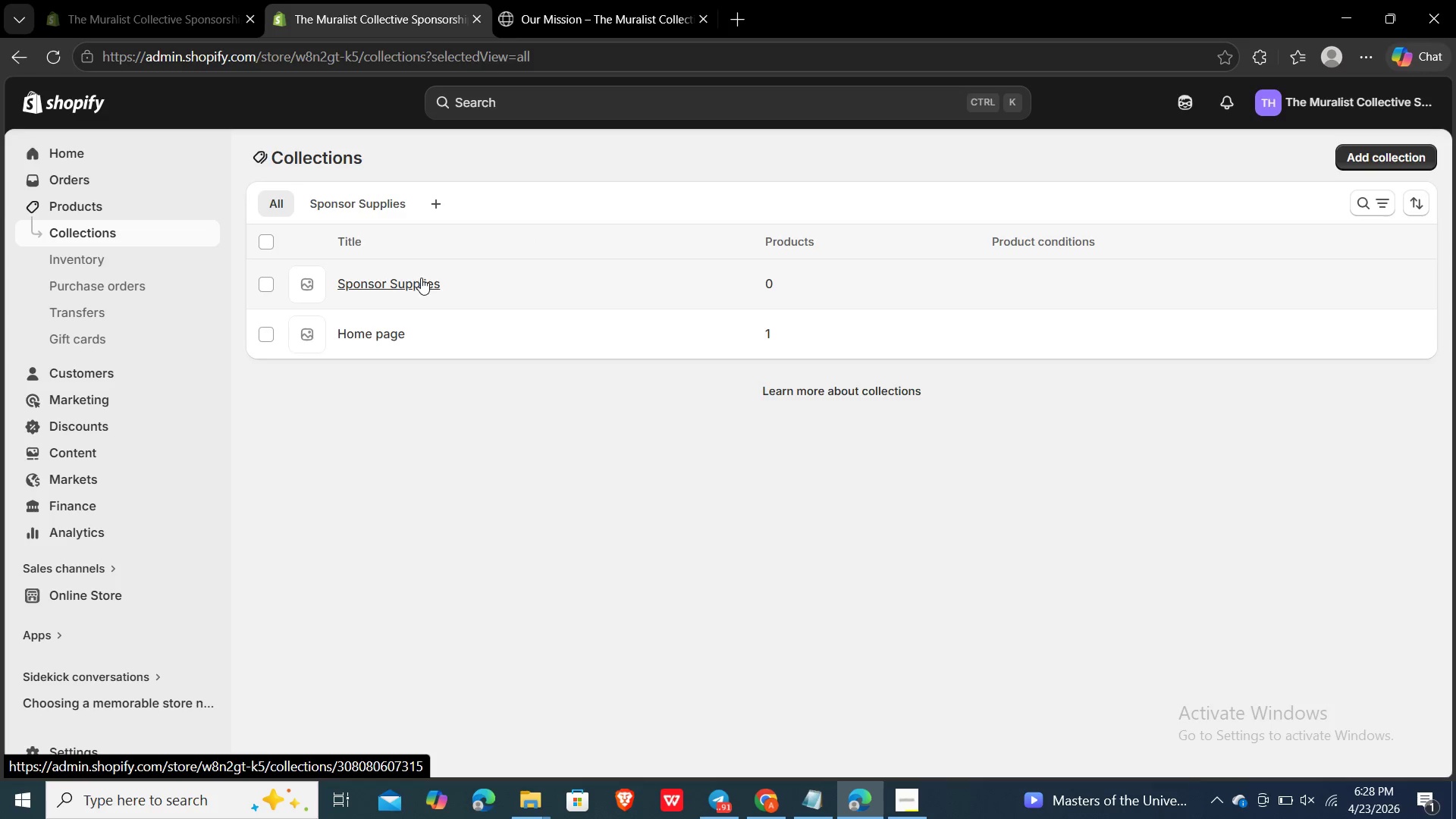 
wait(7.83)
 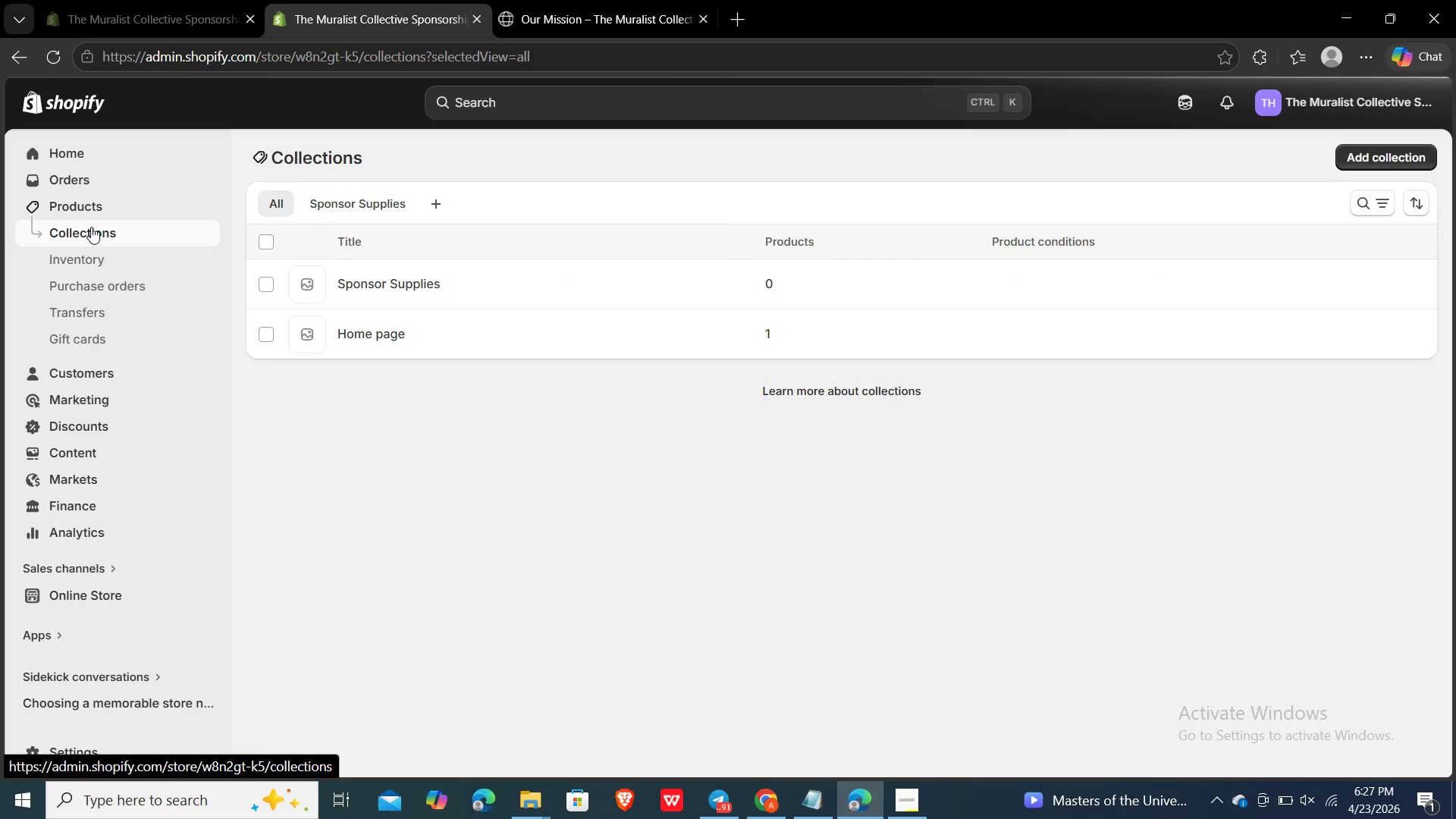 
left_click([406, 283])
 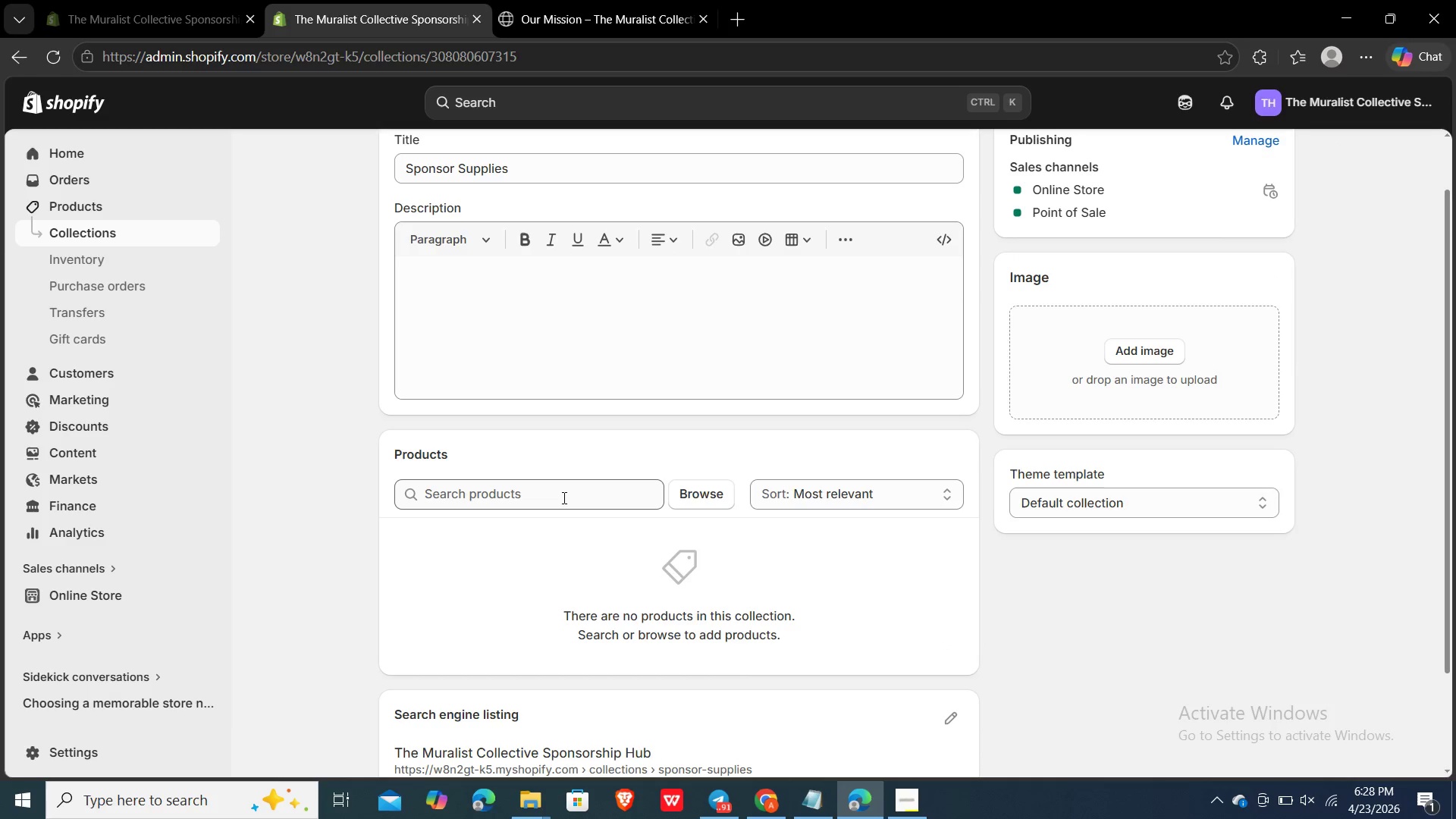 
wait(6.34)
 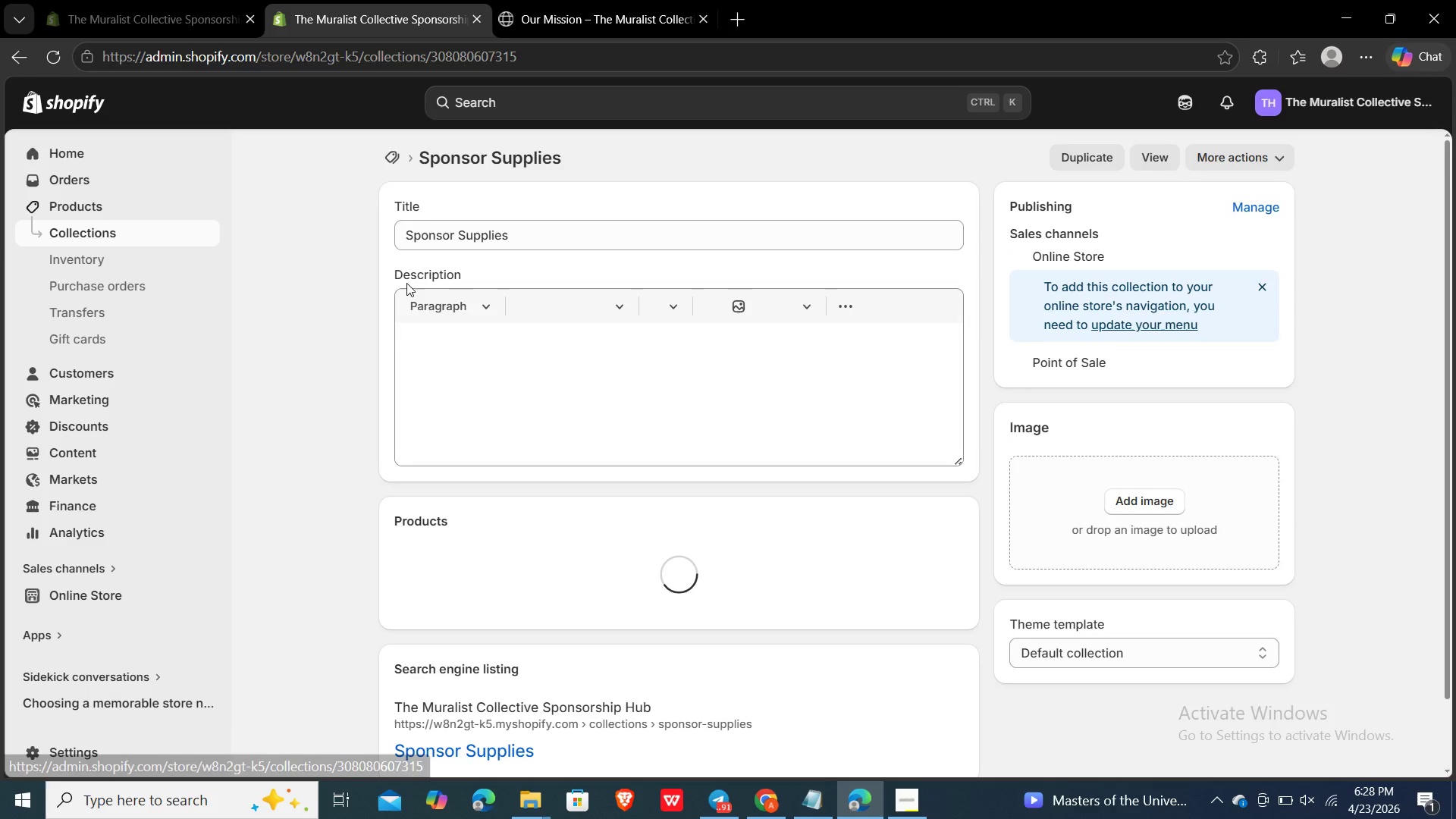 
left_click([689, 498])
 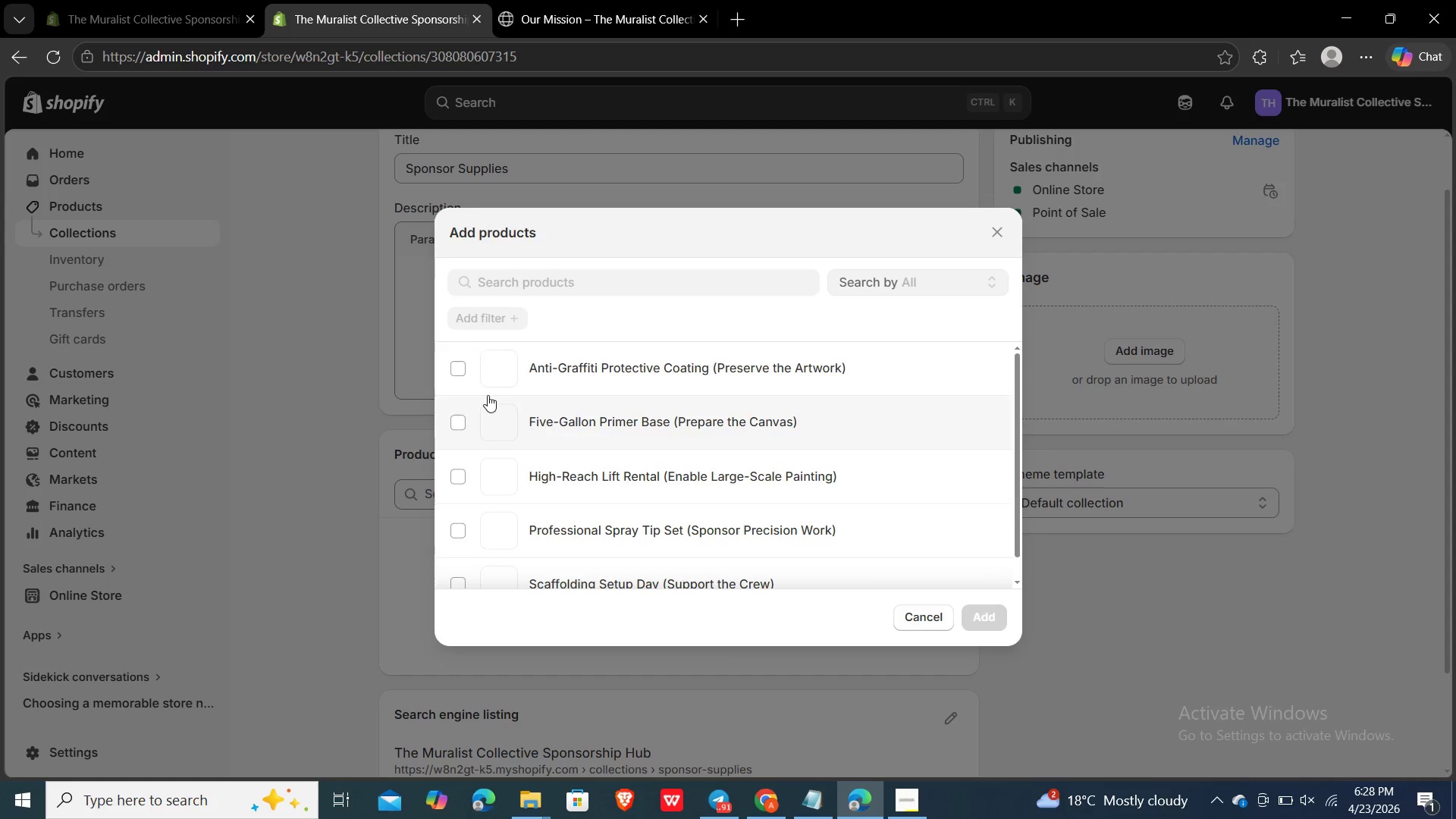 
left_click([455, 366])
 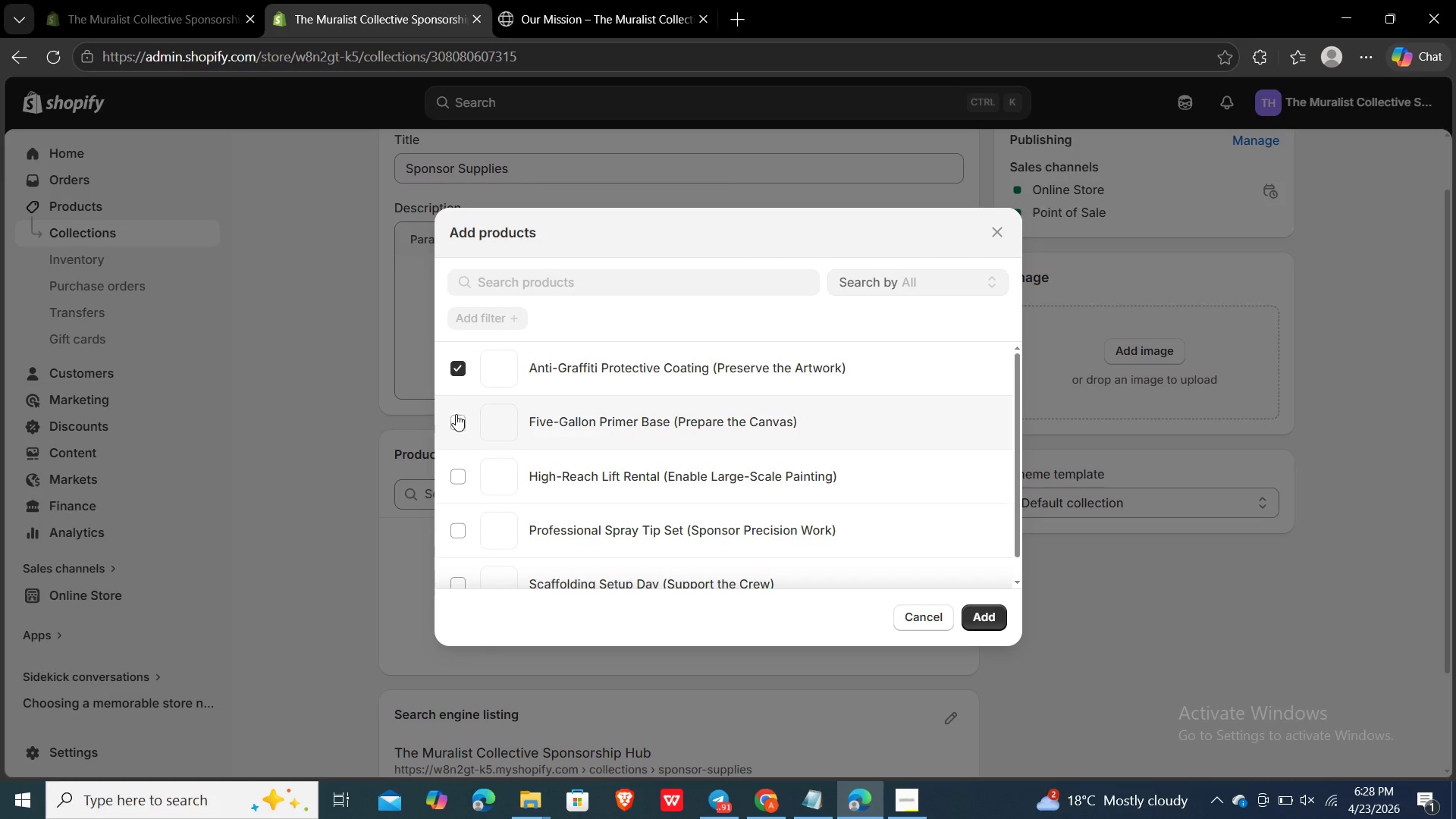 
left_click([456, 419])
 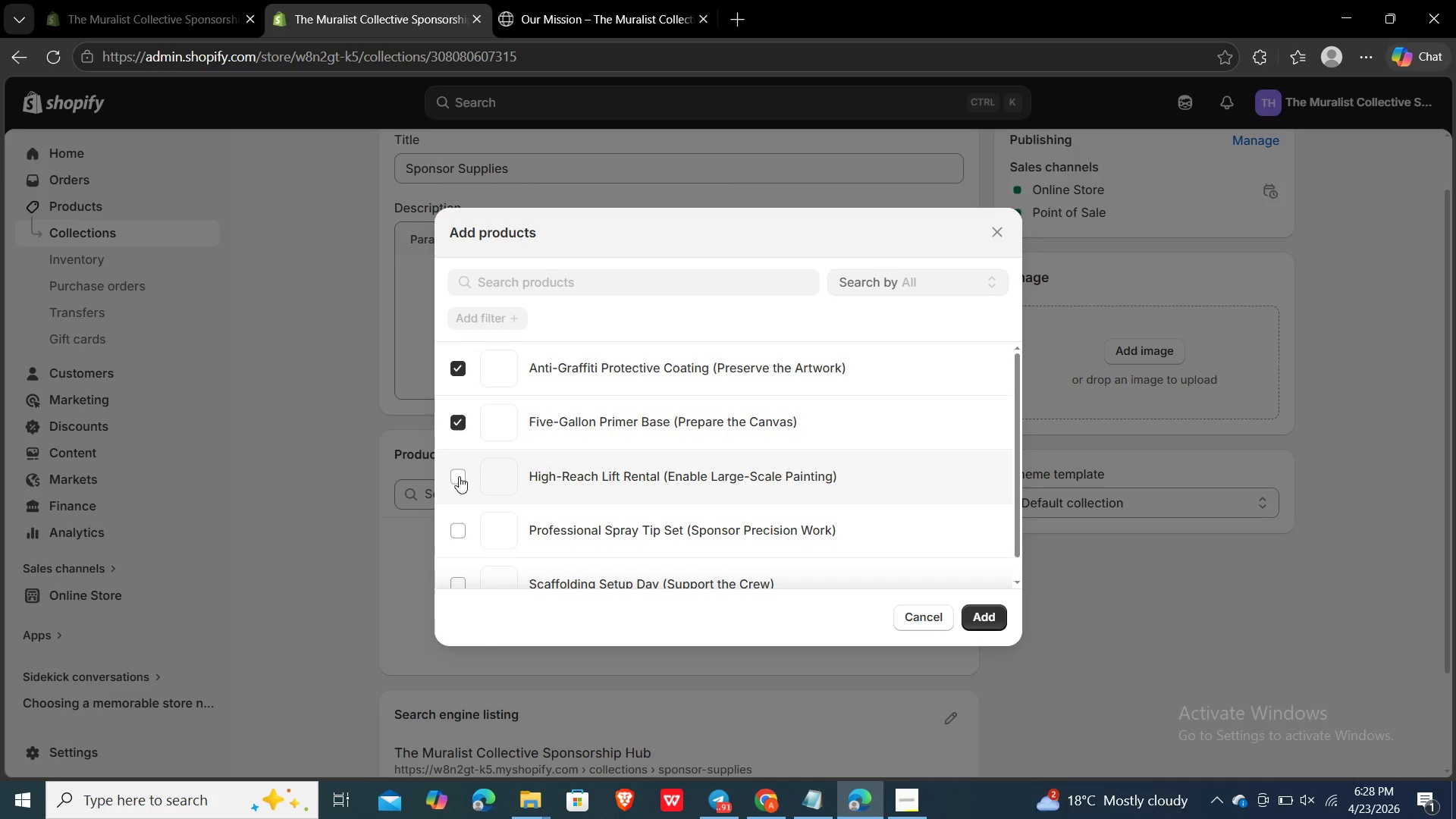 
left_click([459, 476])
 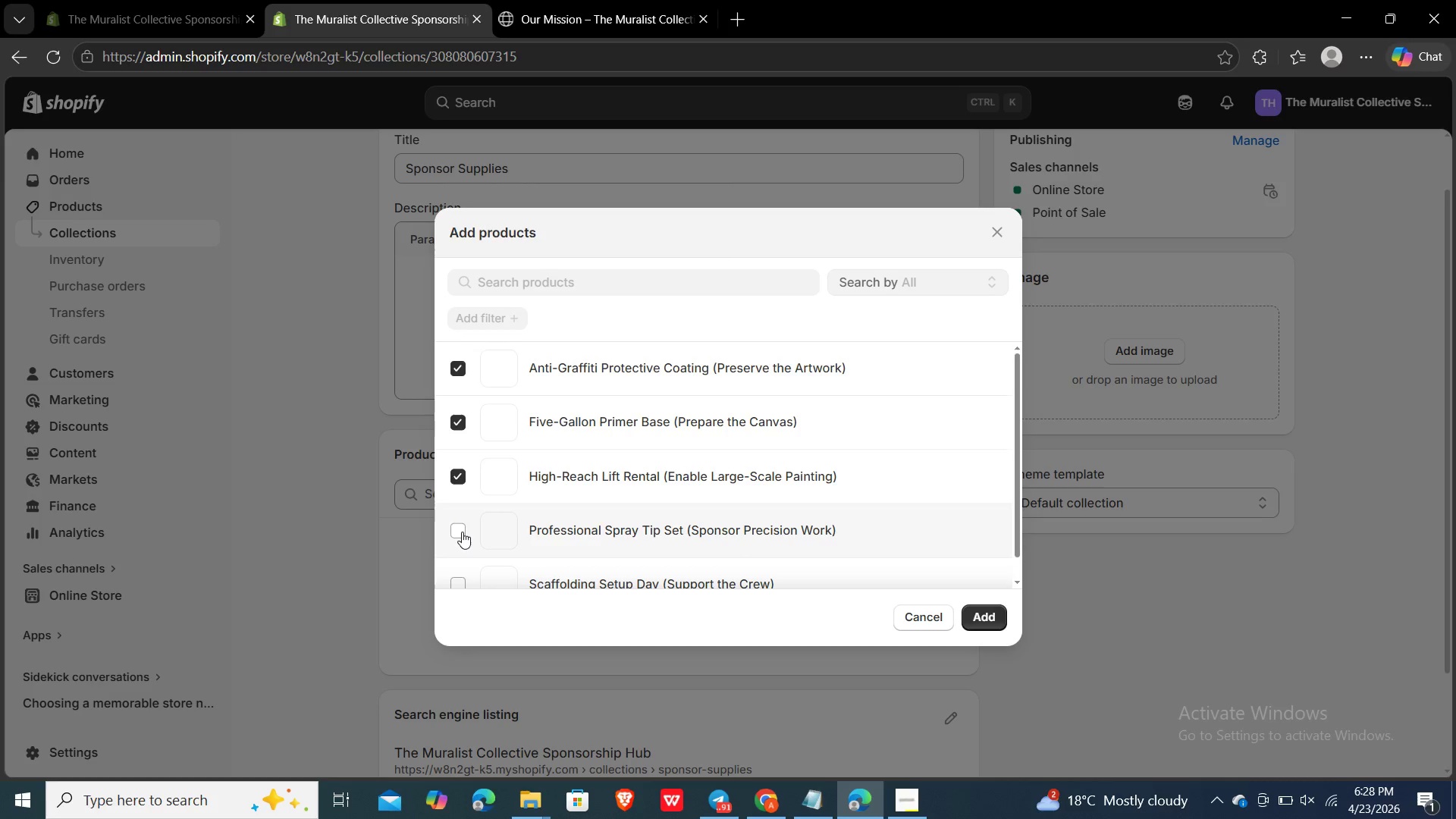 
left_click([462, 532])
 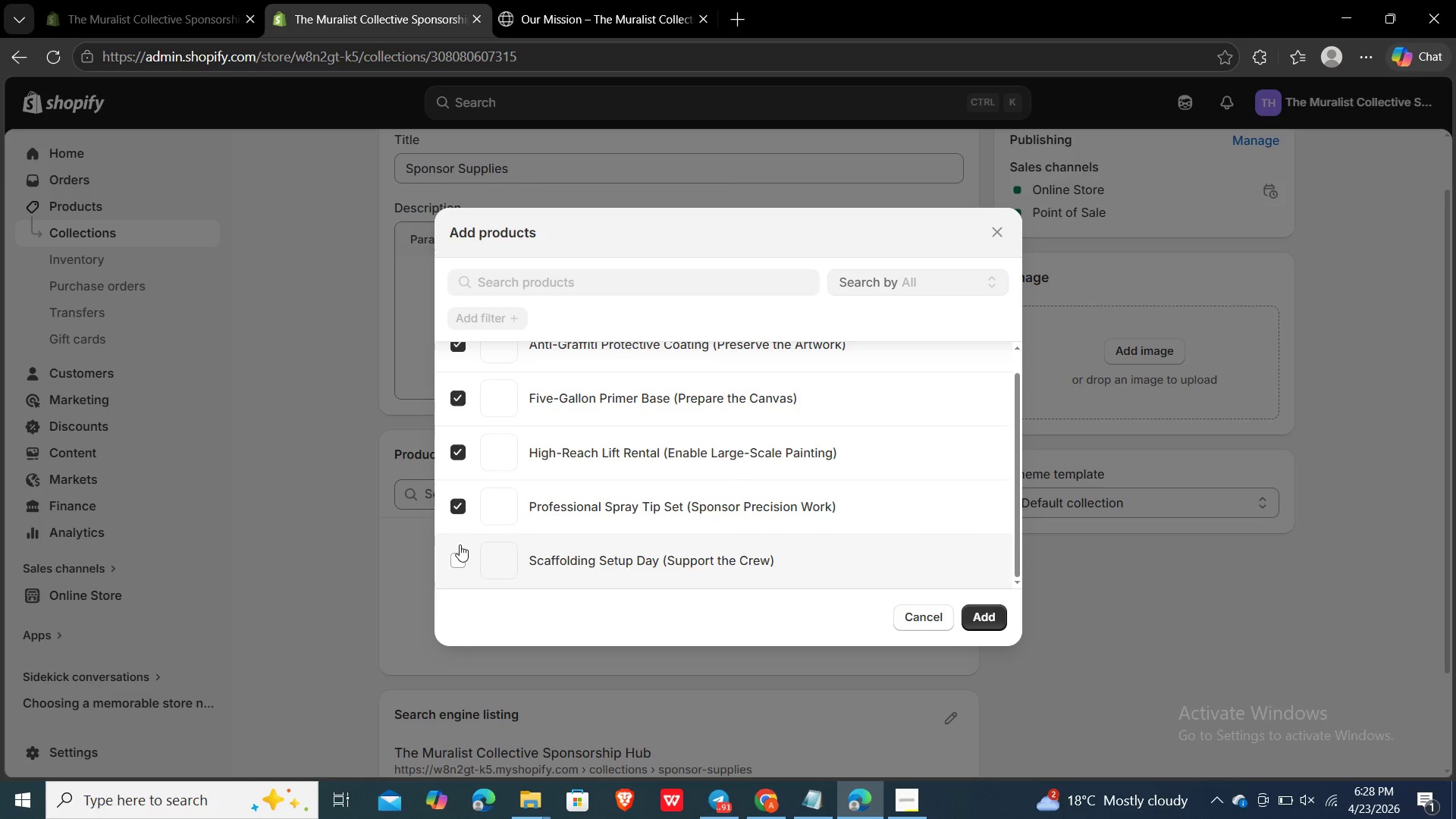 
left_click([459, 558])
 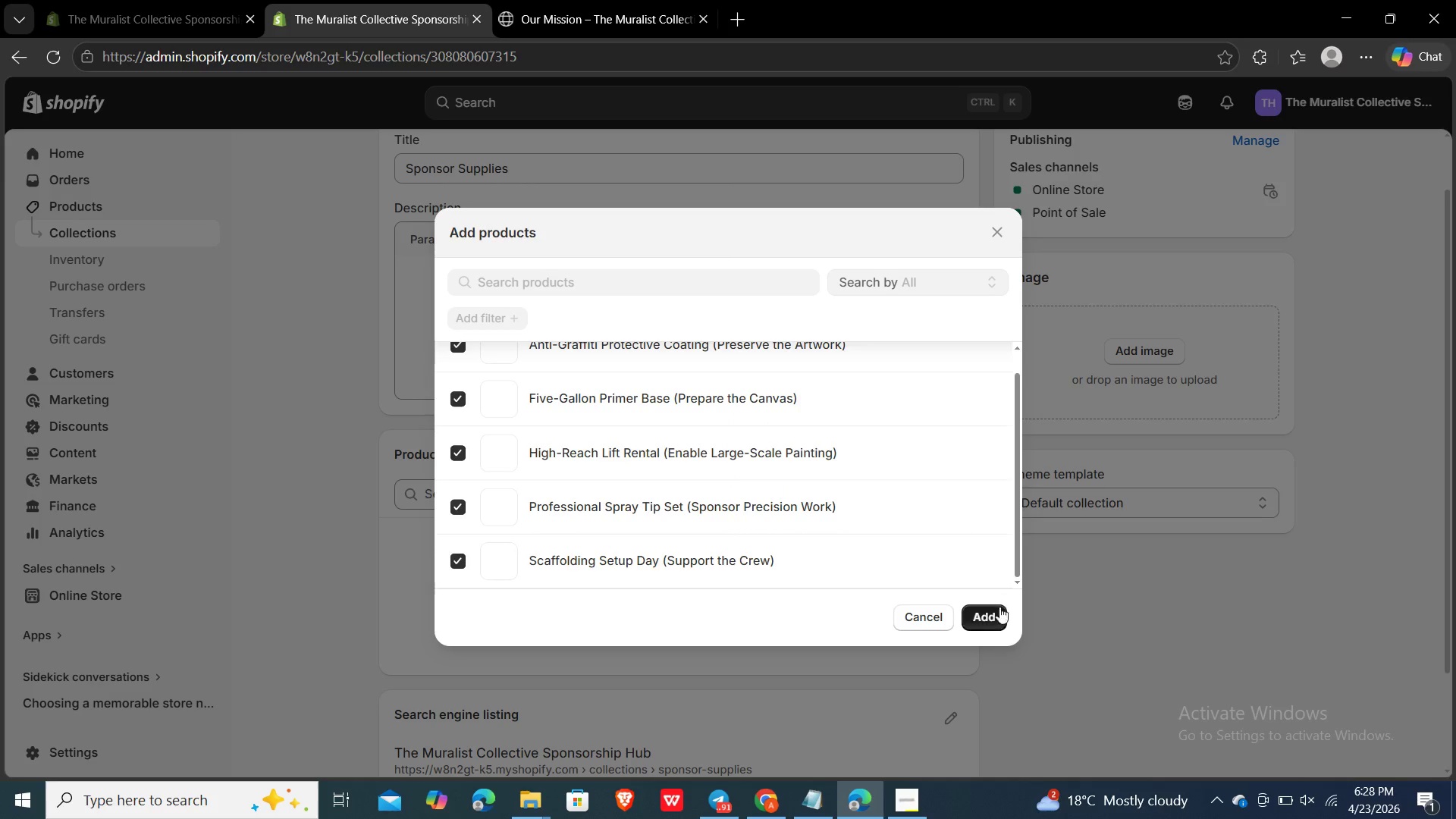 
left_click([996, 614])
 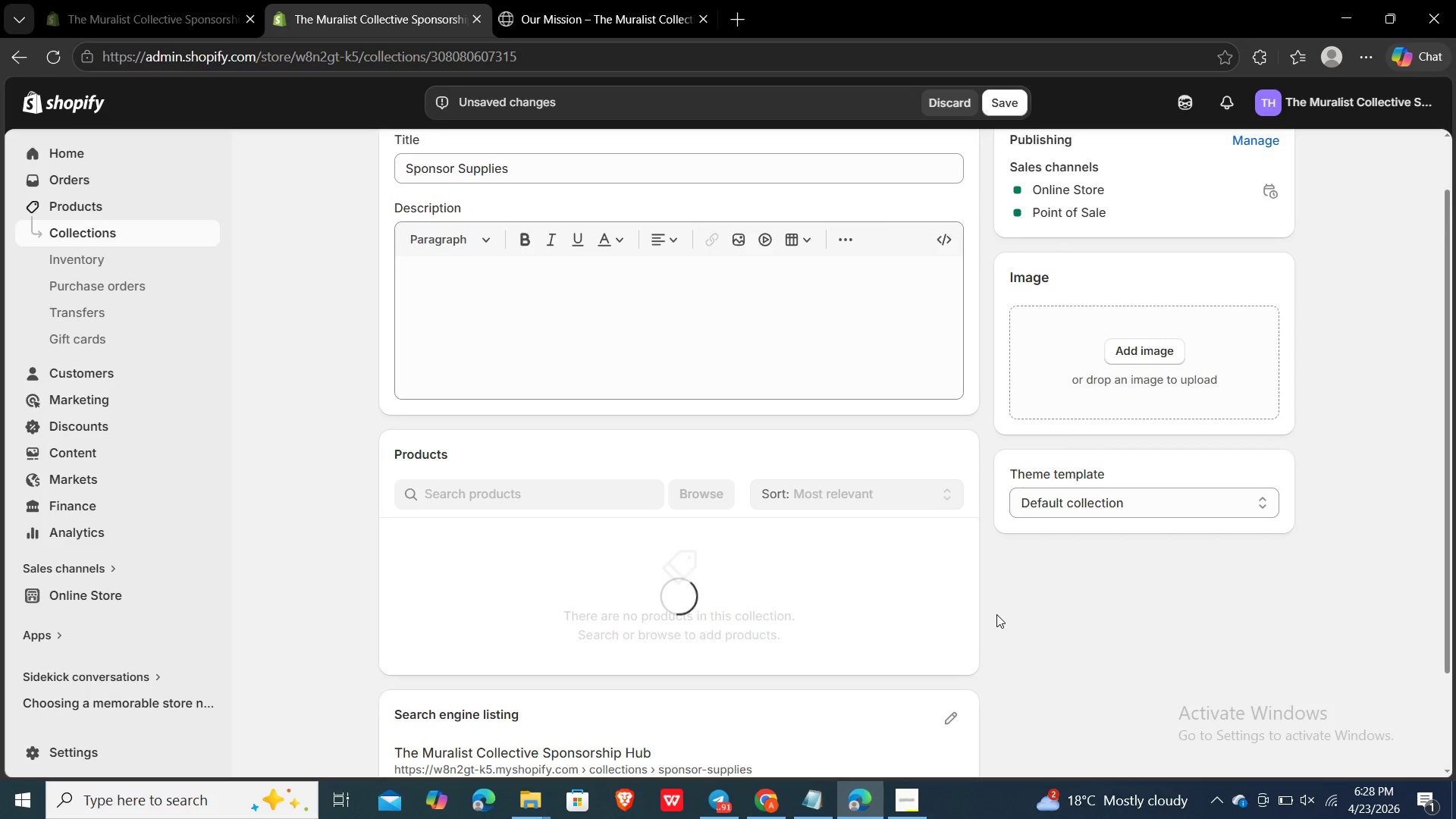 
wait(9.61)
 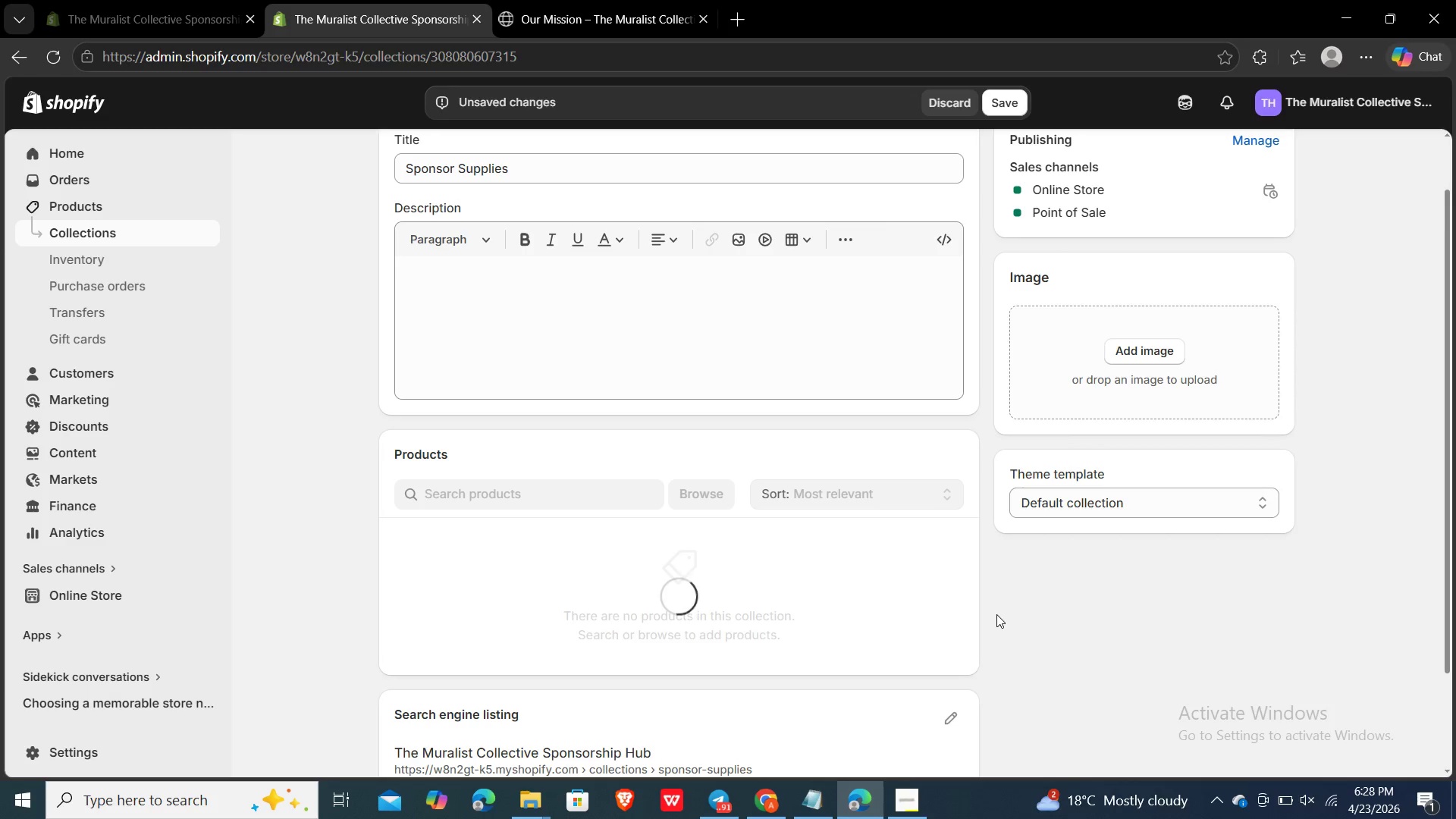 
left_click([1003, 96])
 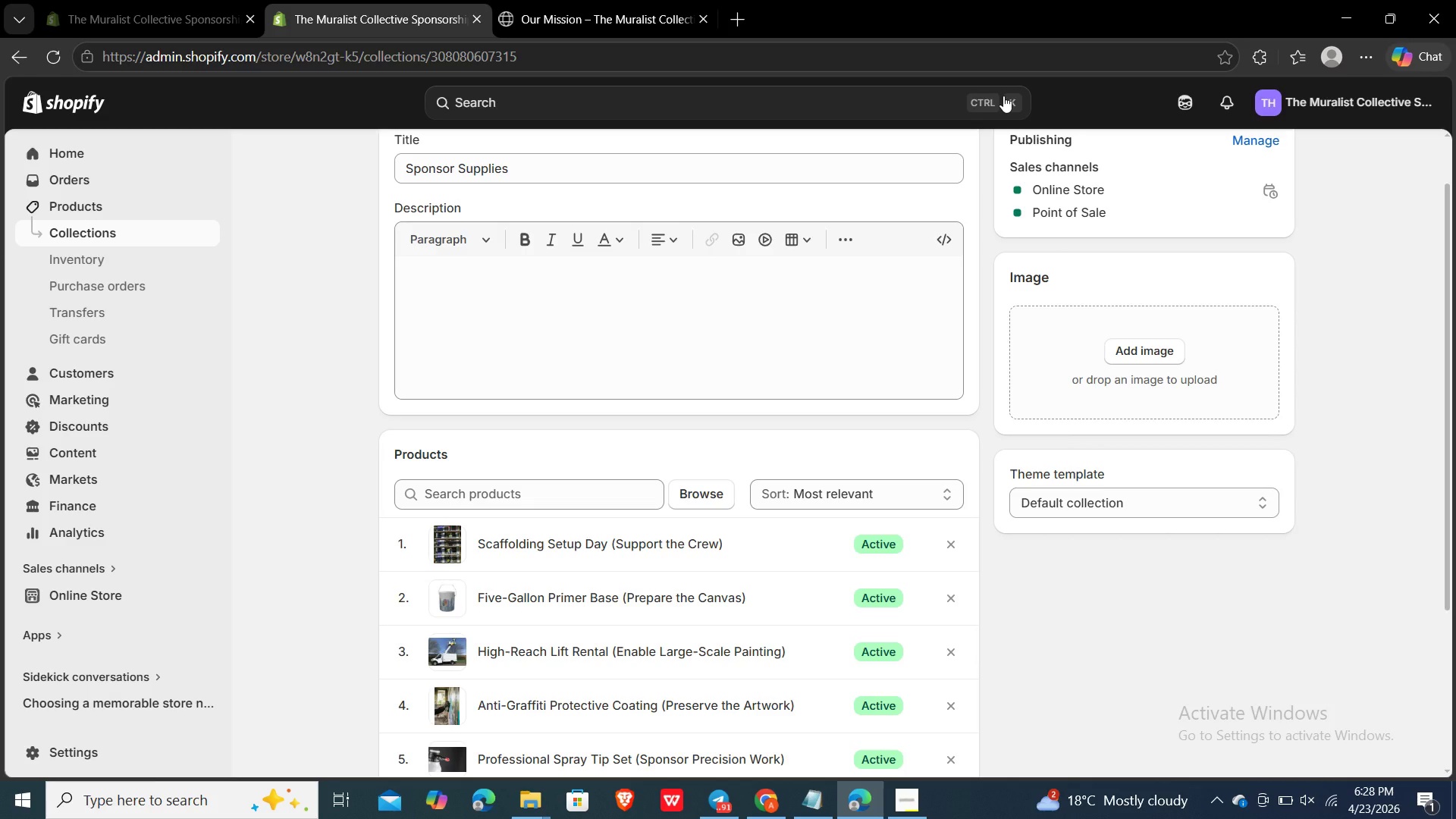 
wait(12.69)
 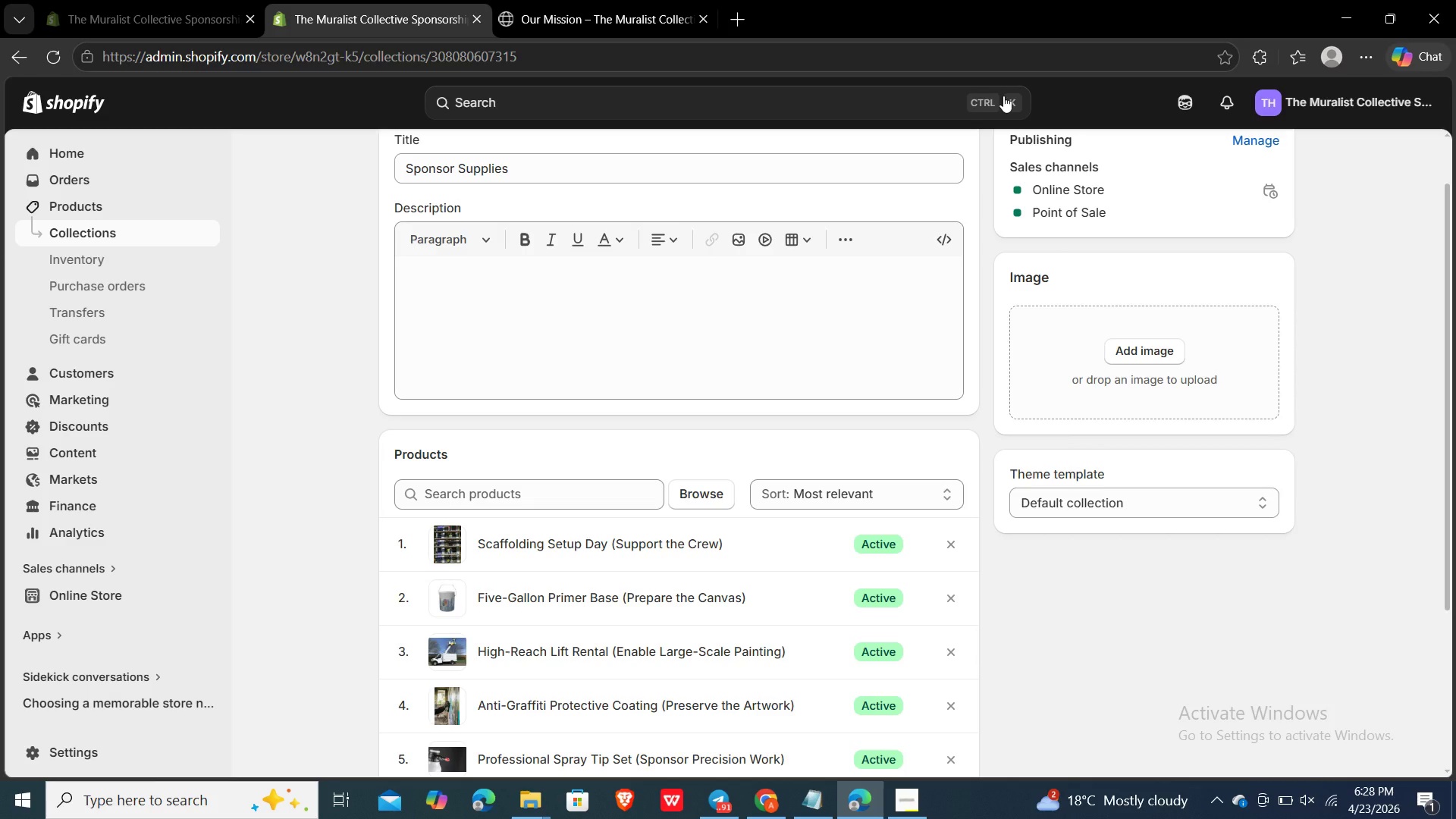 
left_click([82, 160])
 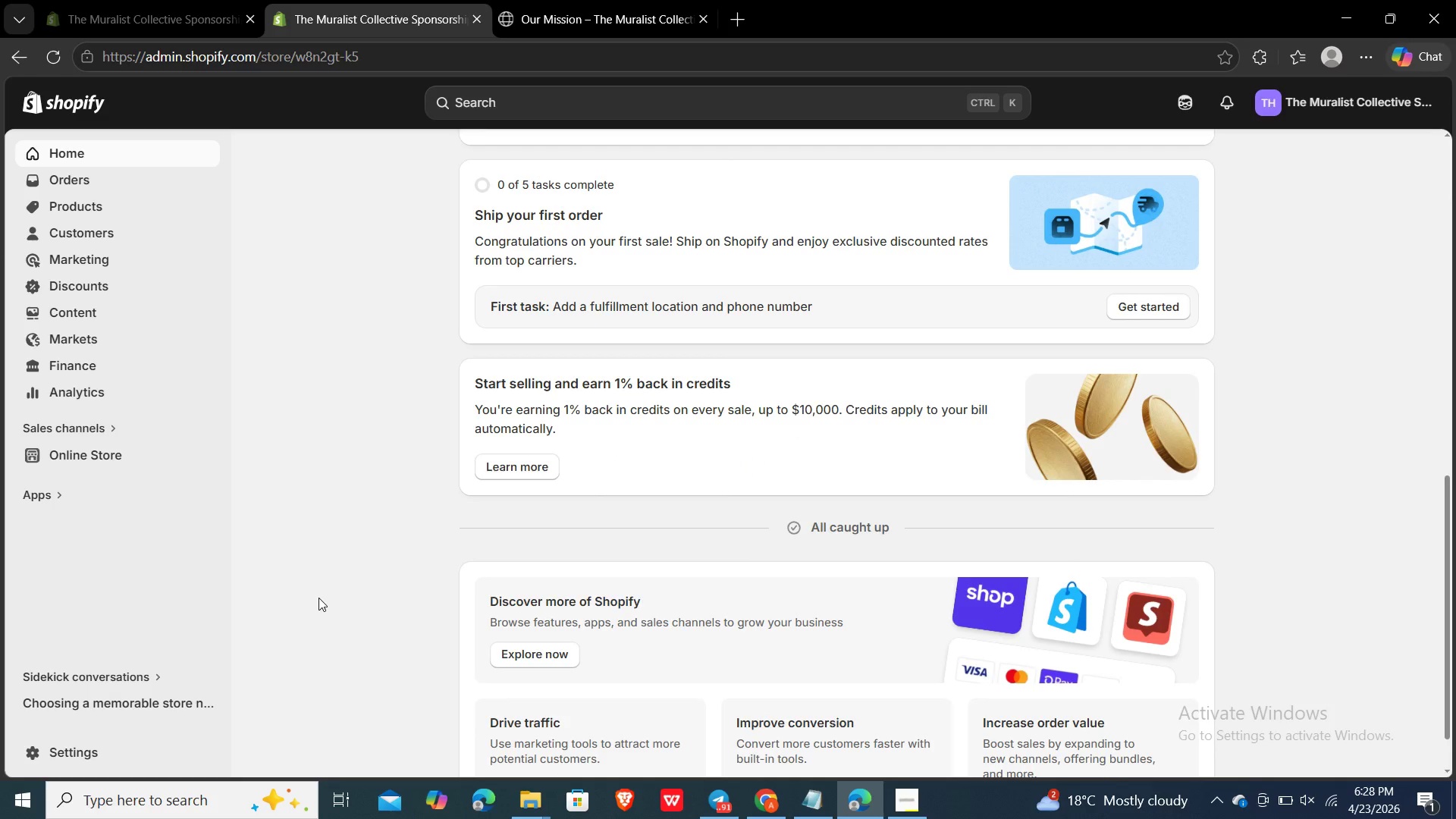 
wait(12.61)
 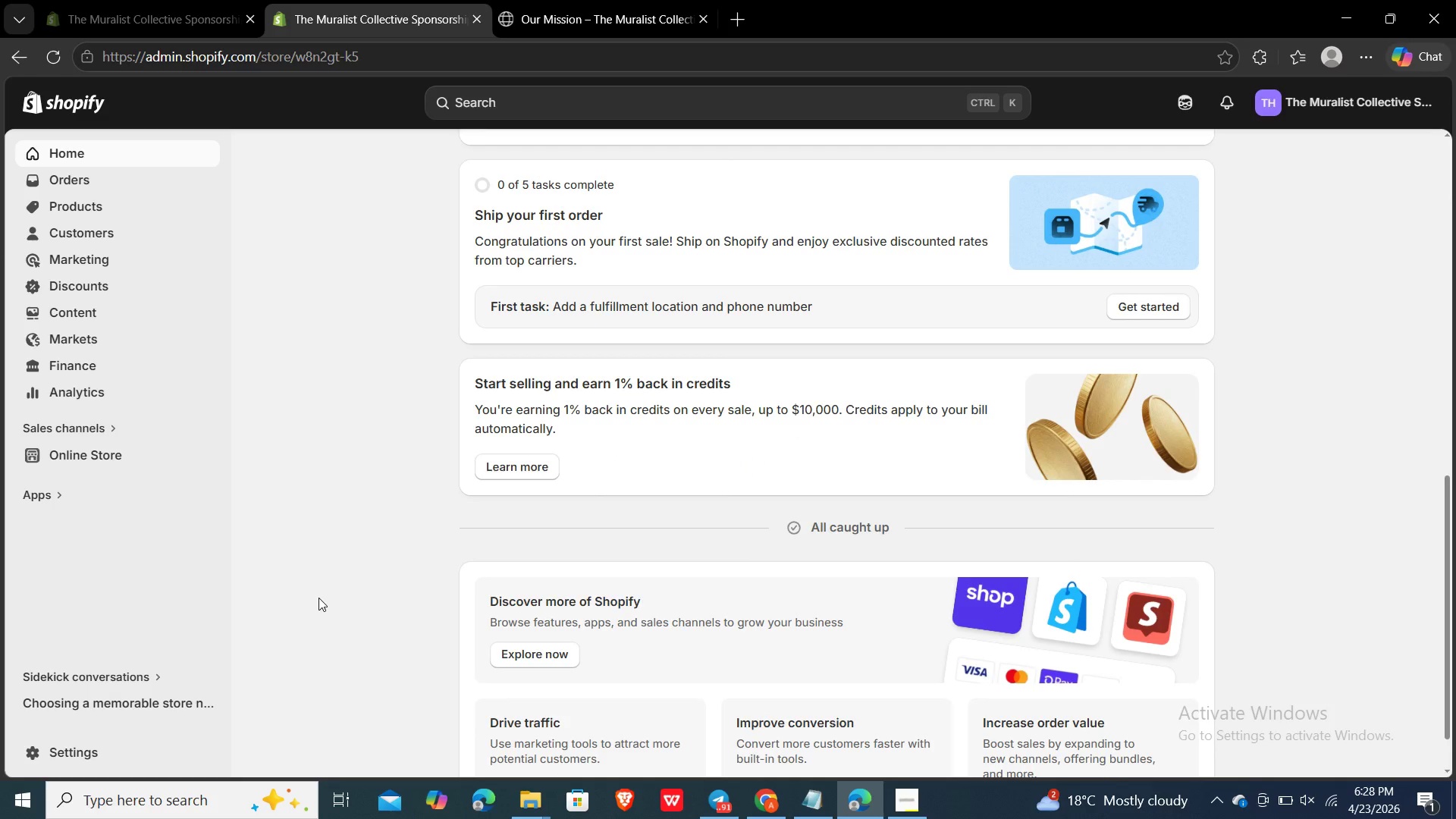 
left_click([97, 463])
 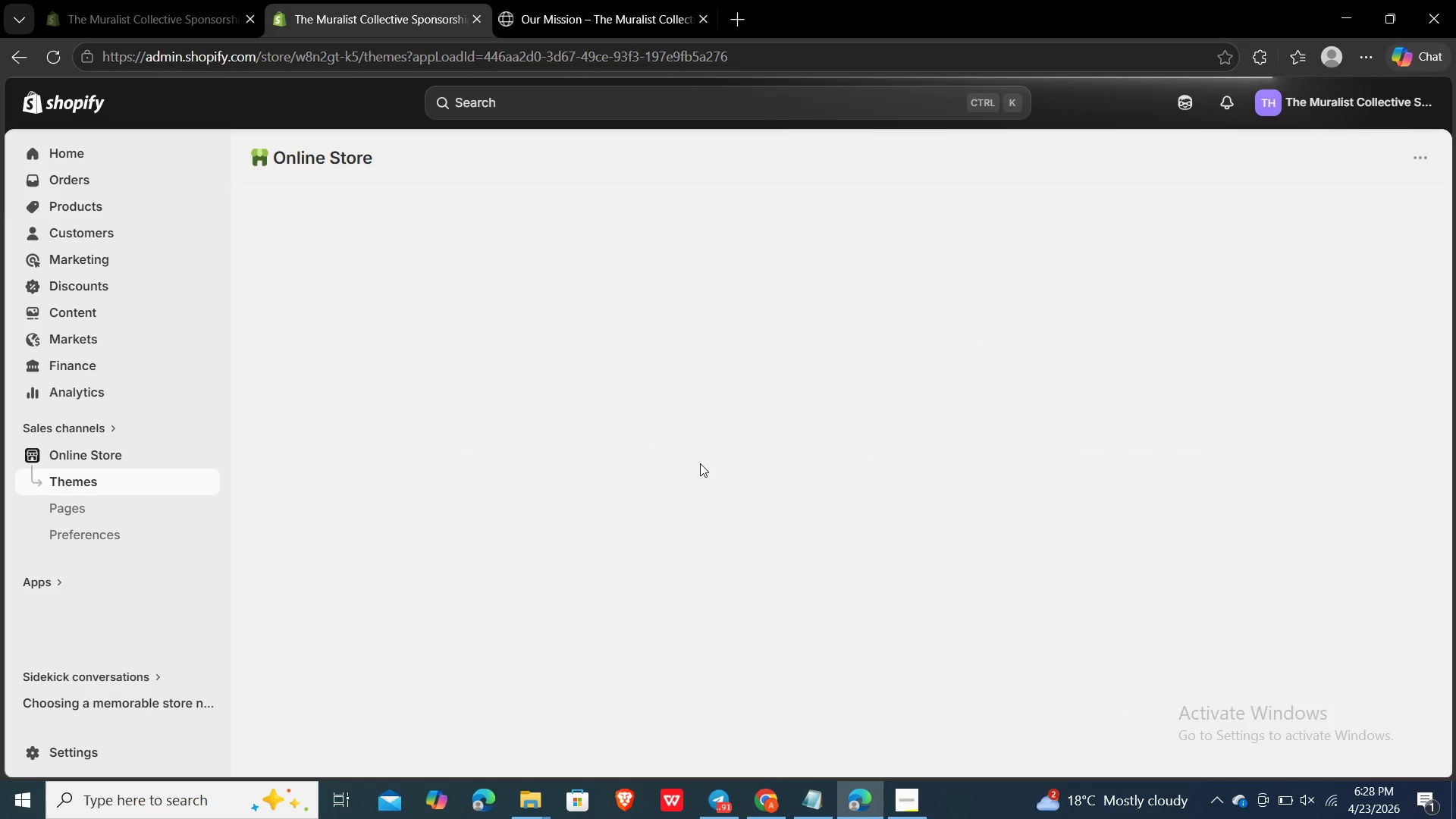 
wait(11.92)
 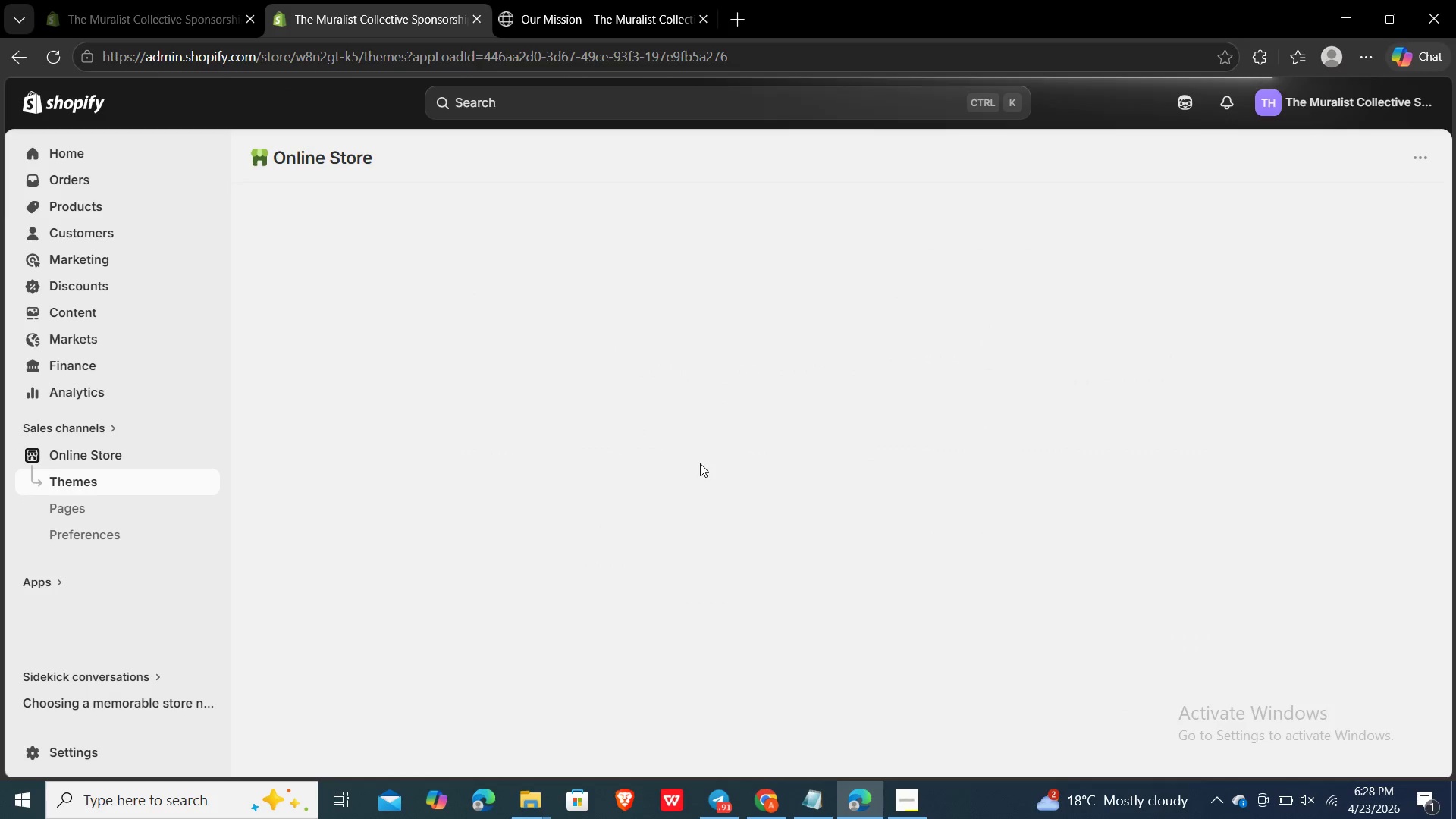 
left_click([1325, 481])
 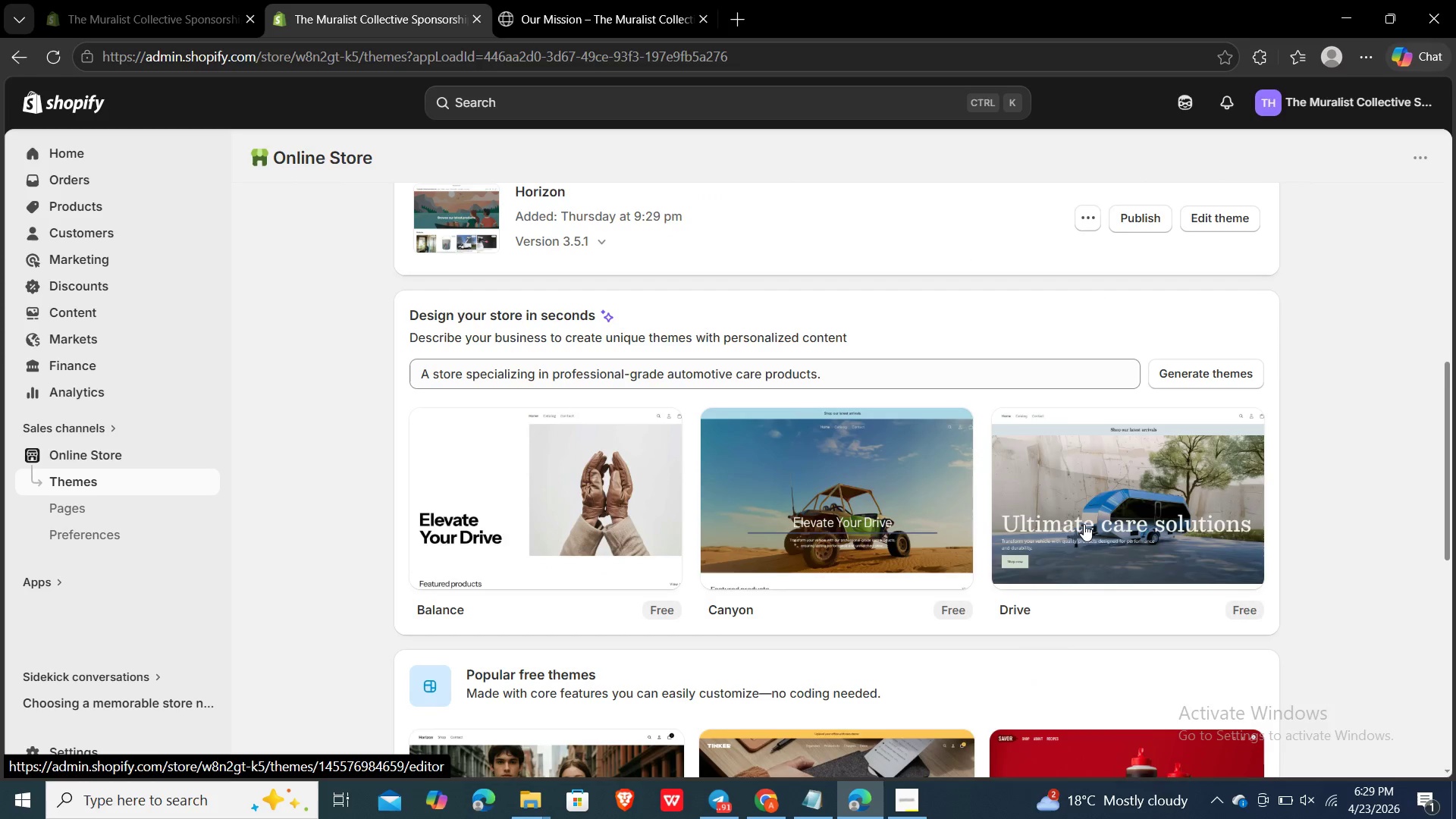 
wait(6.57)
 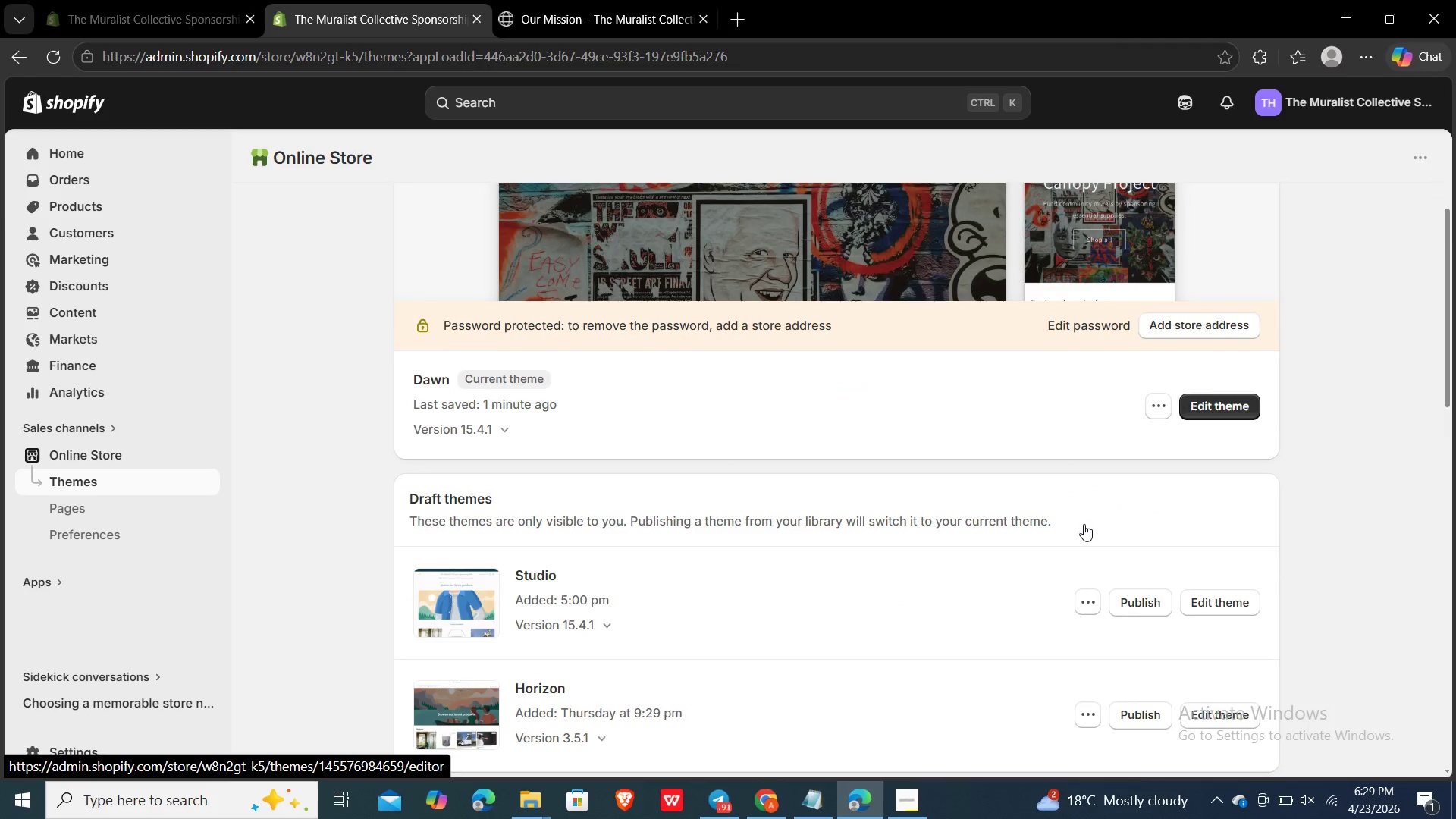 
mouse_move([1225, 438])
 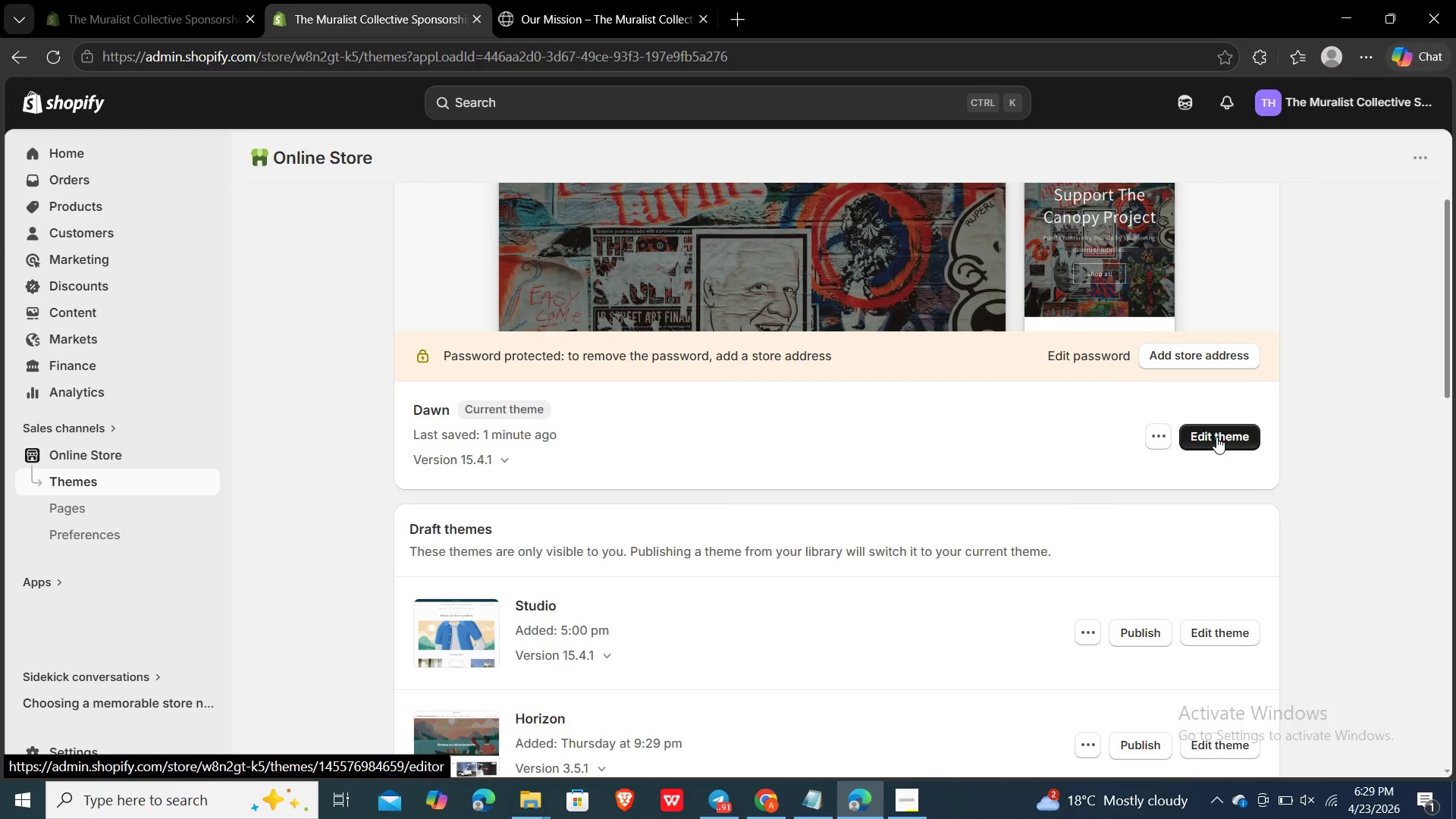 
left_click([1216, 437])
 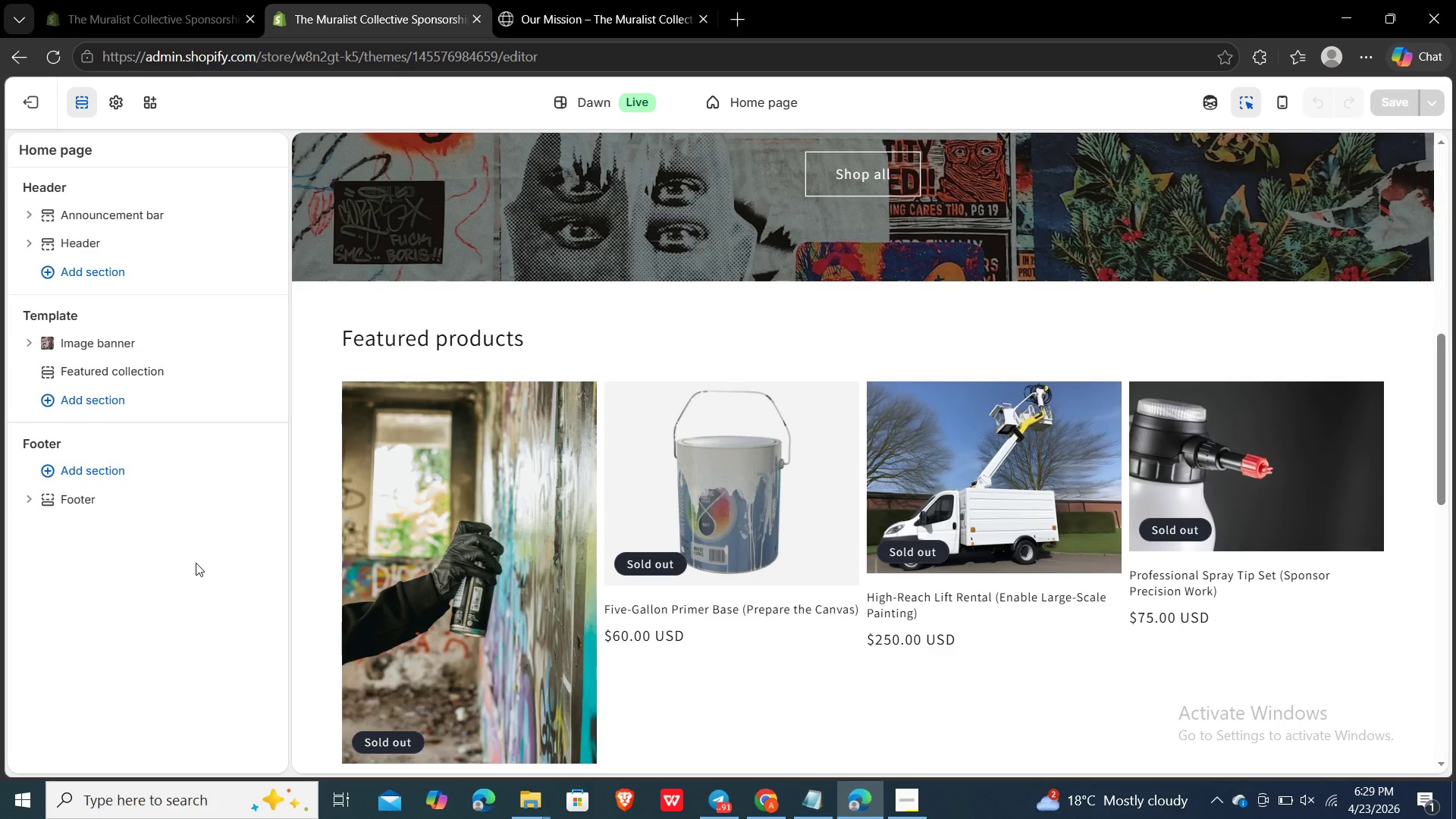 
wait(27.11)
 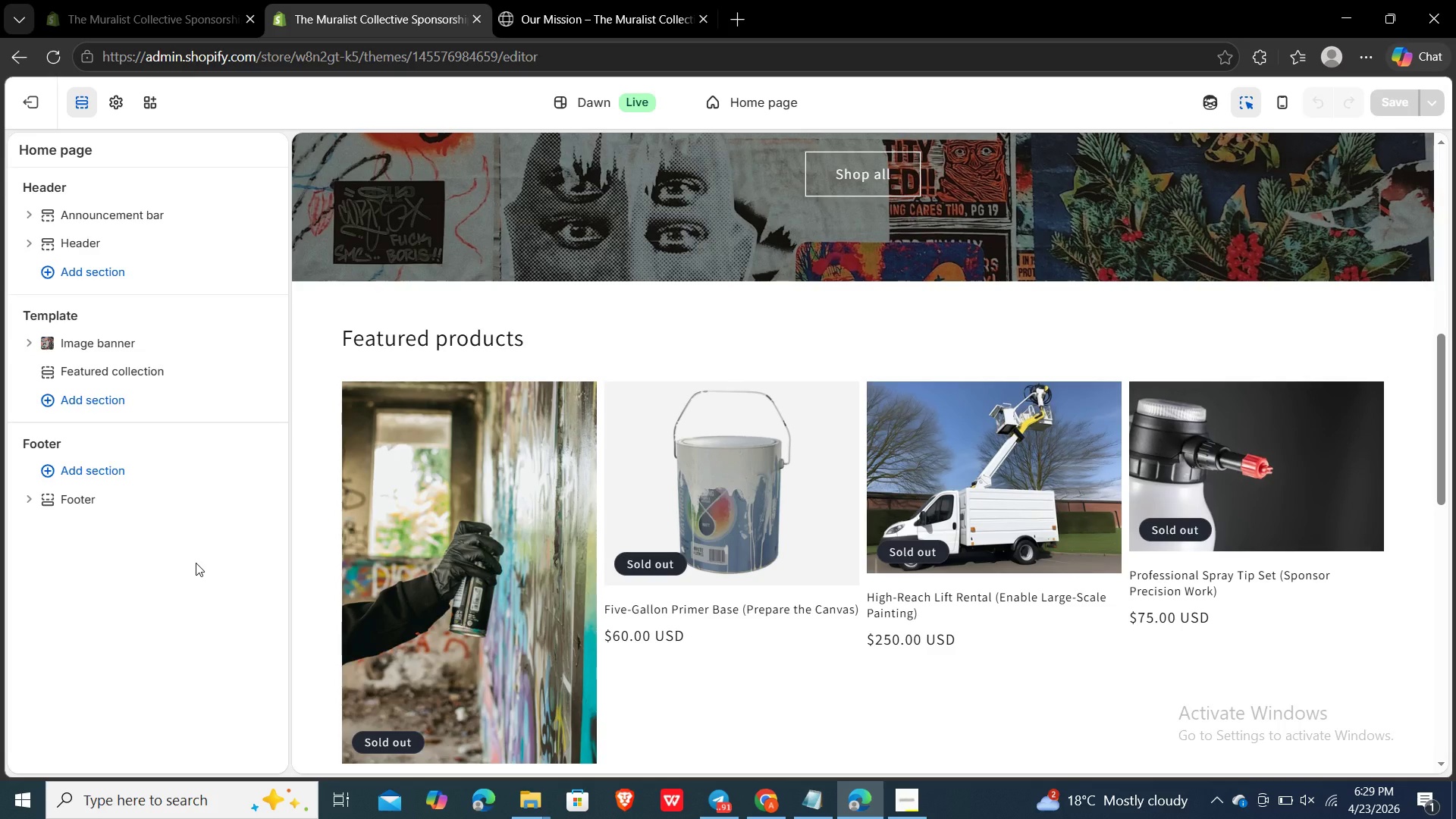 
left_click([114, 363])
 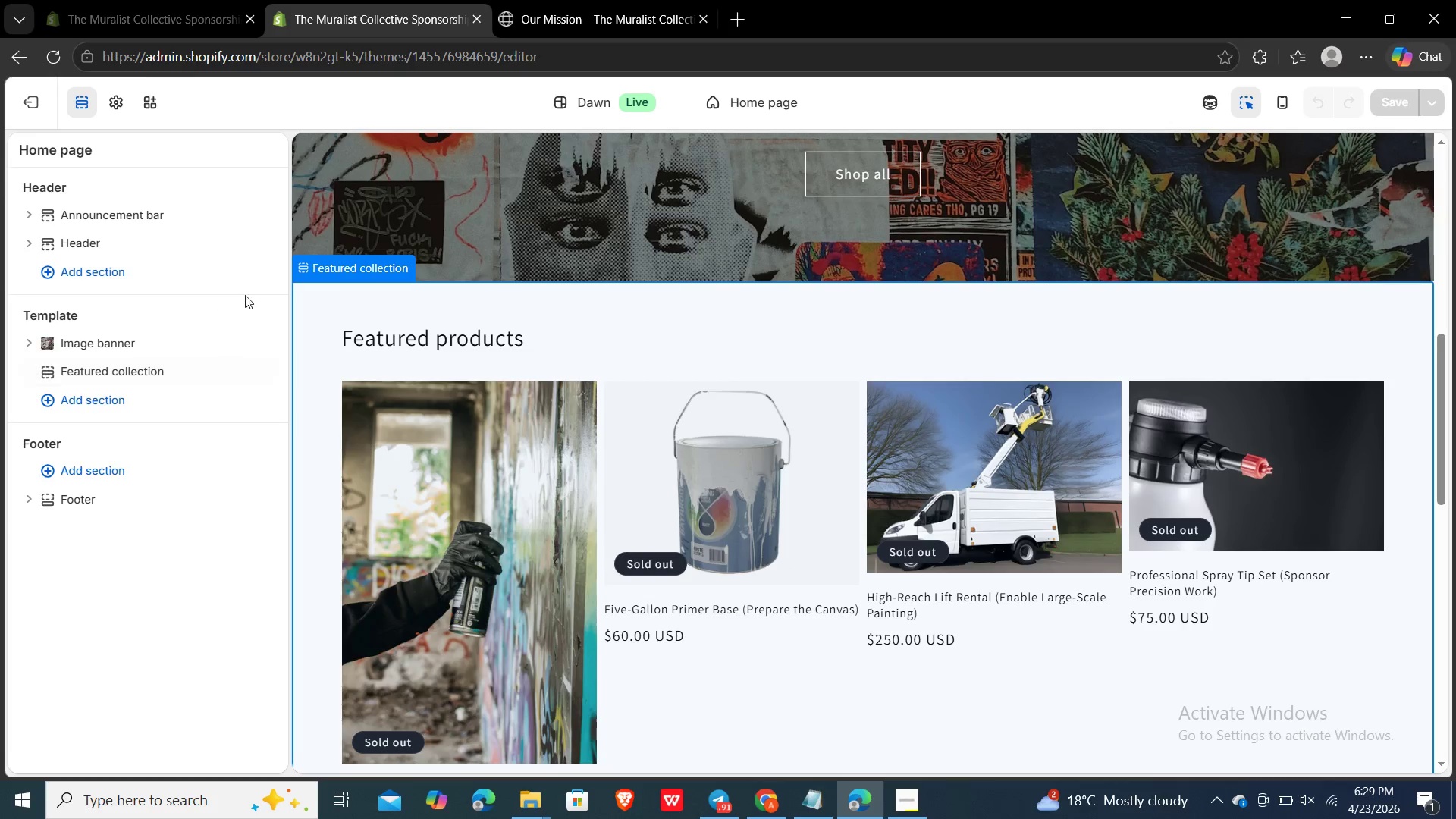 
left_click([320, 269])
 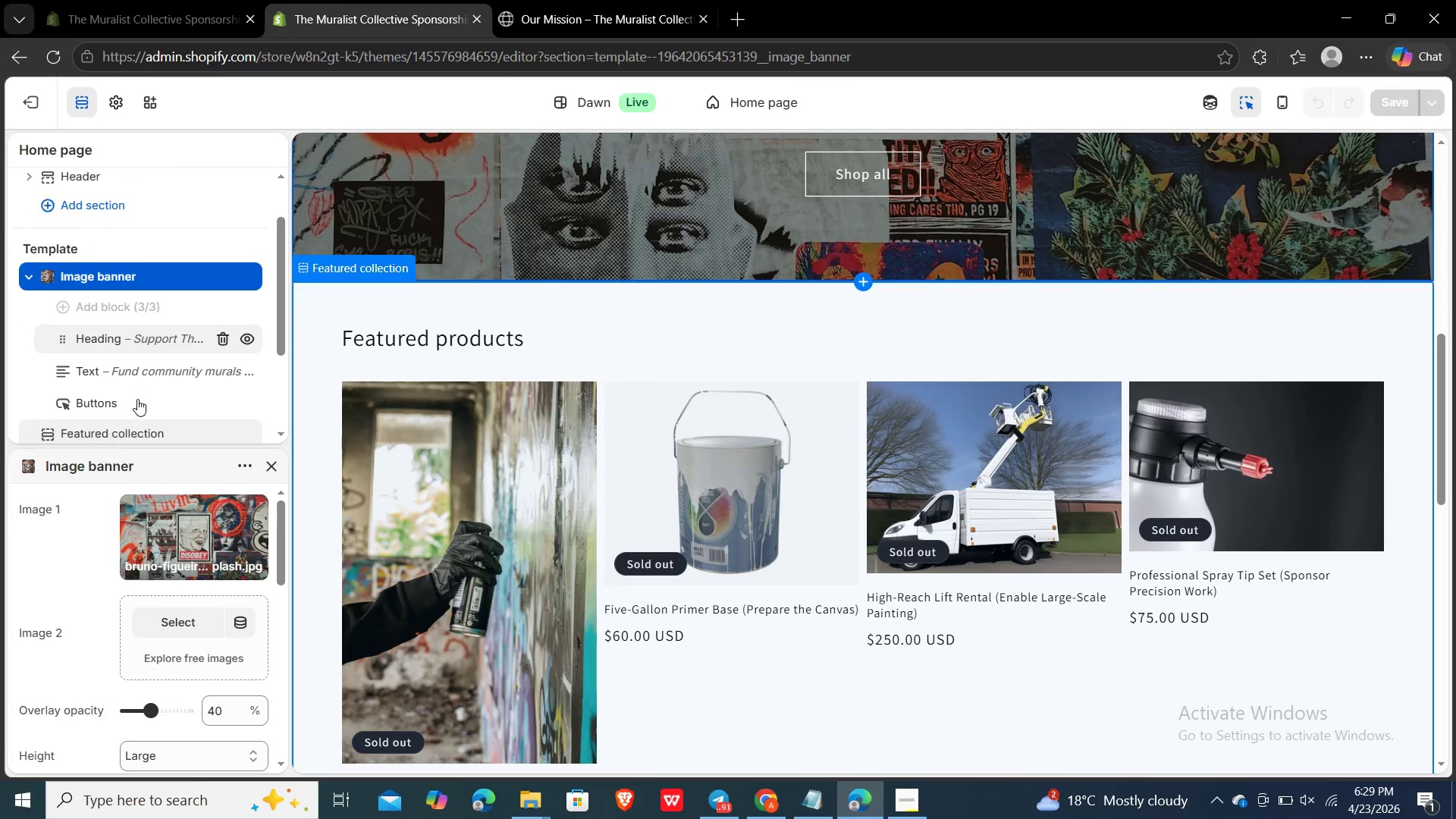 
wait(5.12)
 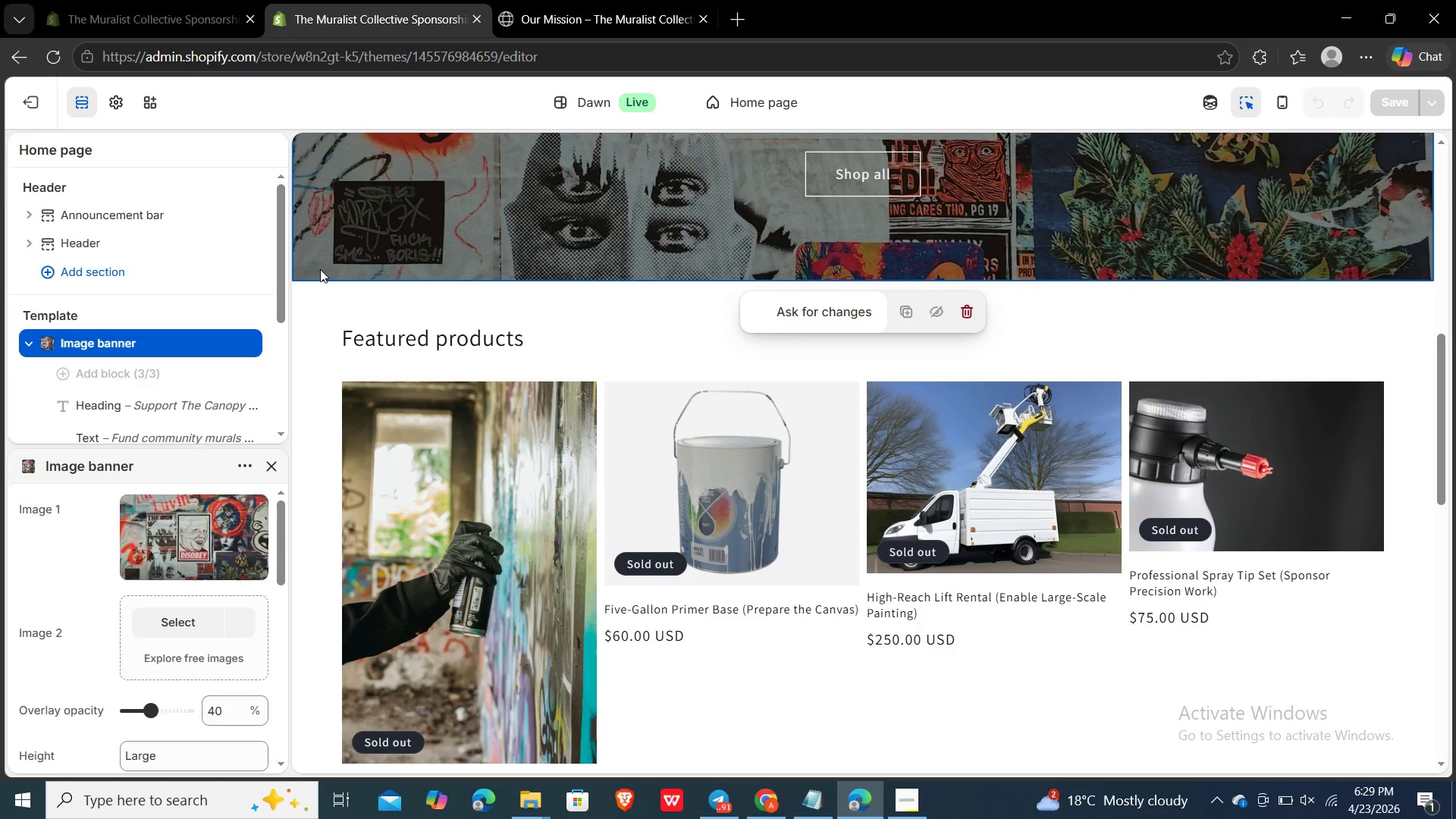 
left_click([144, 375])
 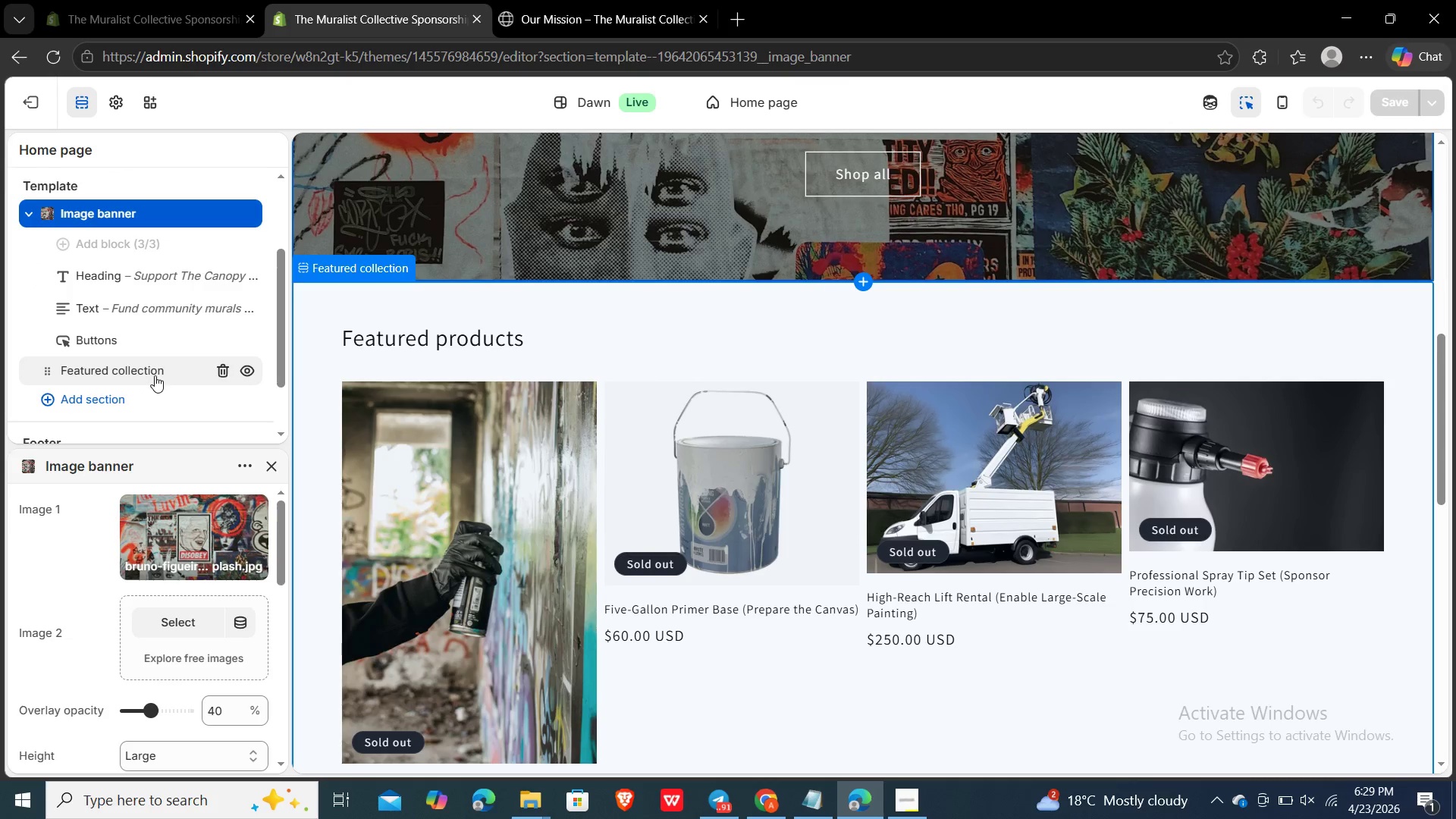 
double_click([138, 372])
 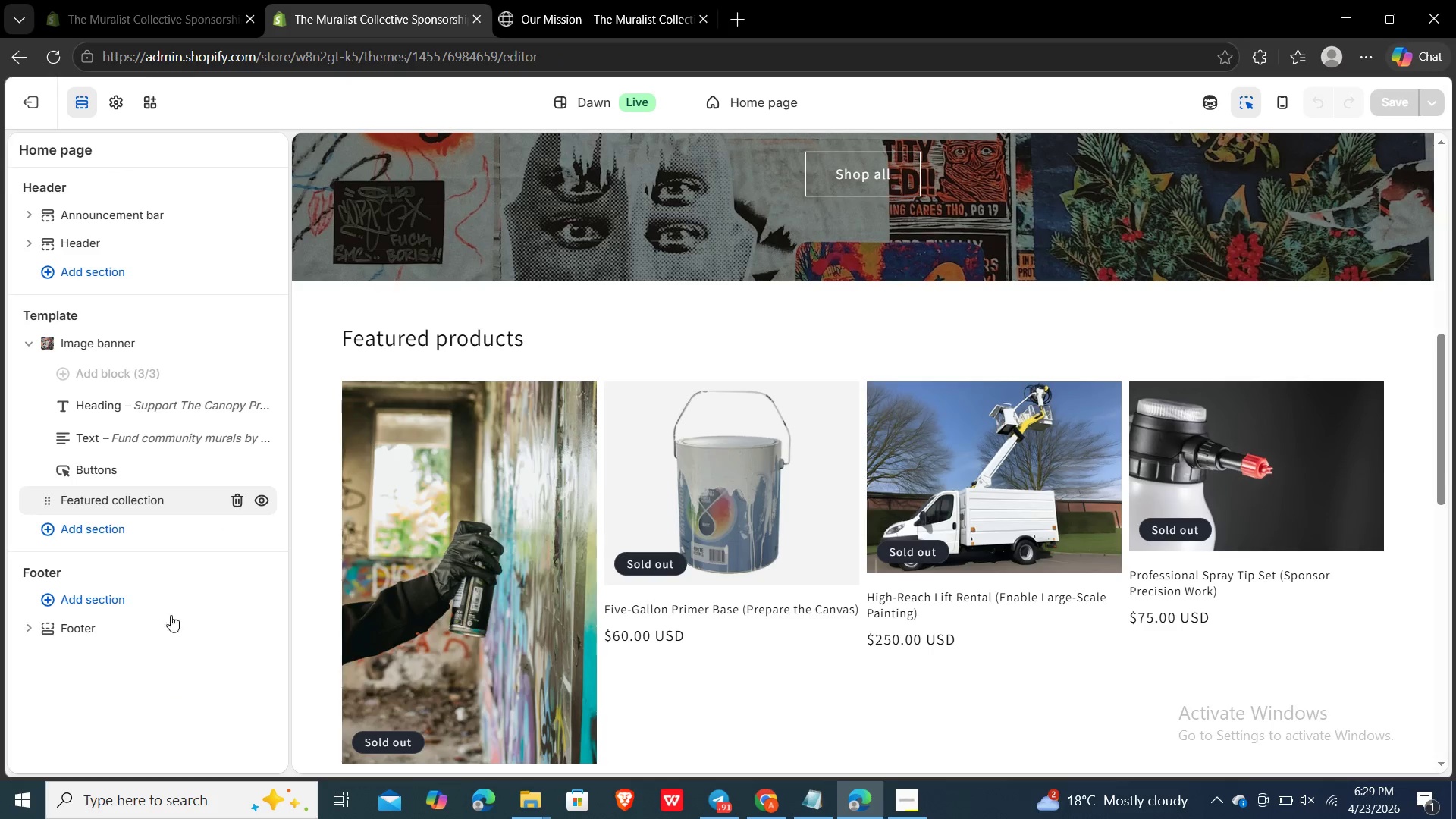 
left_click([162, 502])
 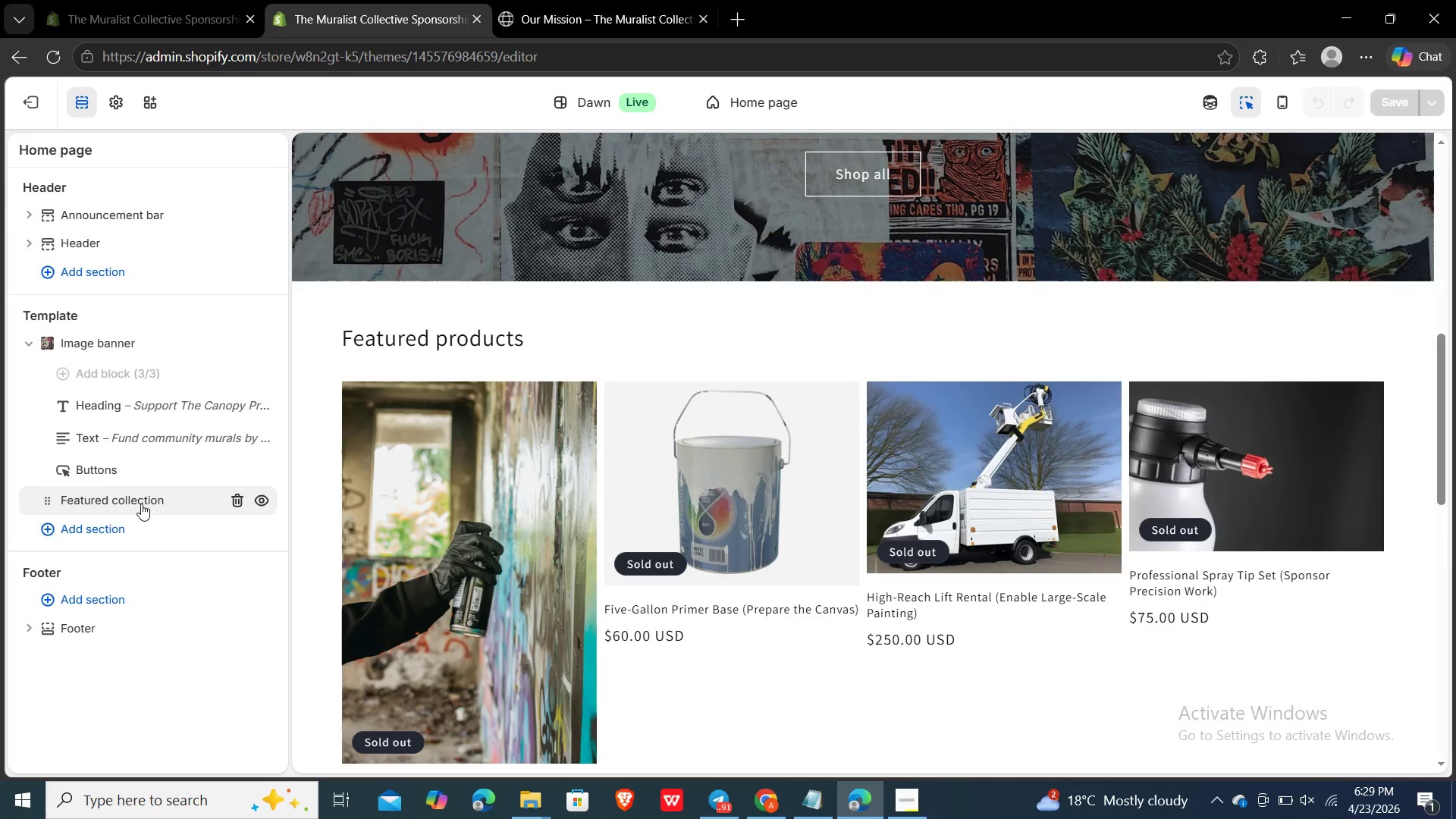 
left_click([141, 504])
 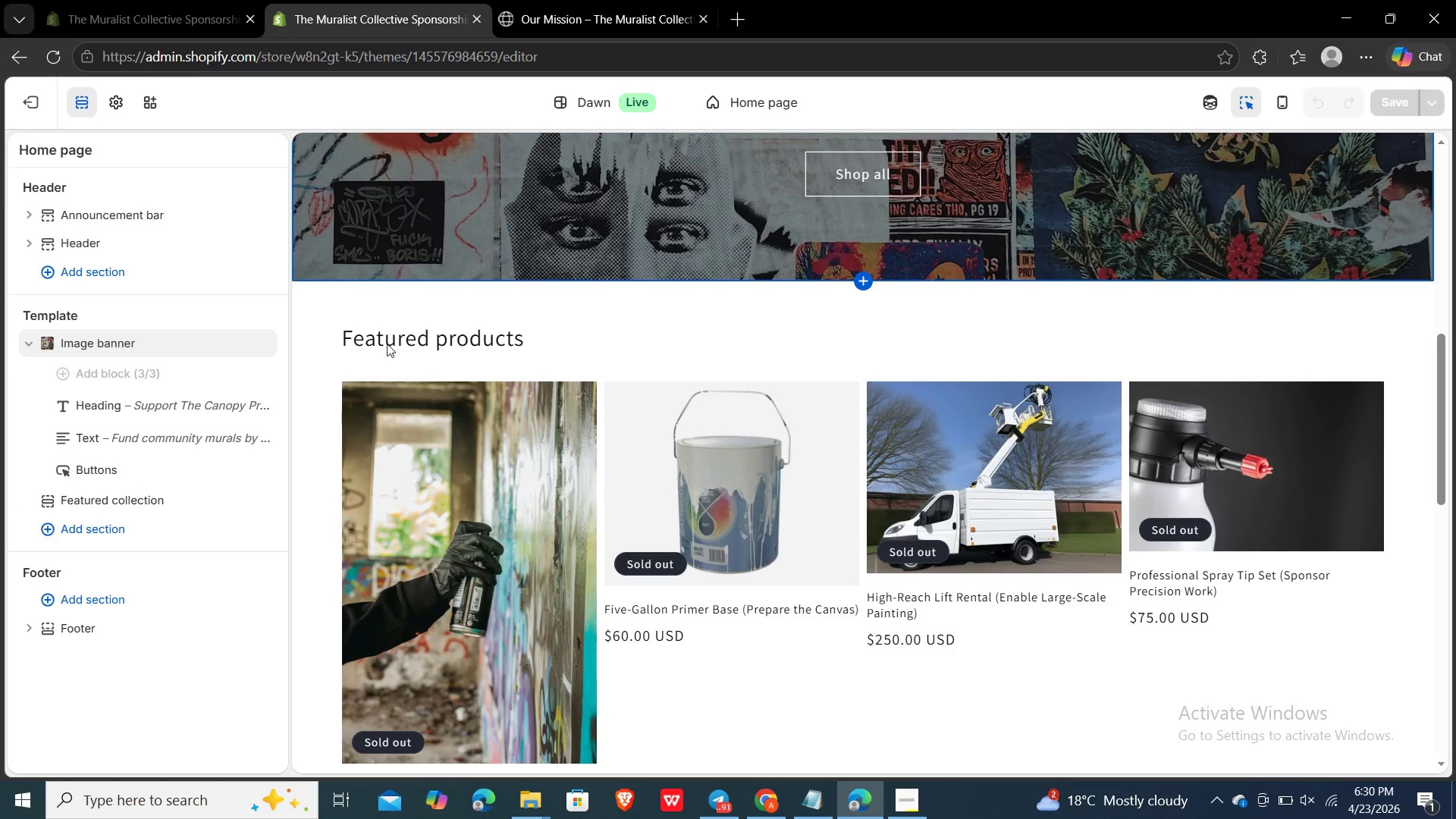 
left_click([428, 376])
 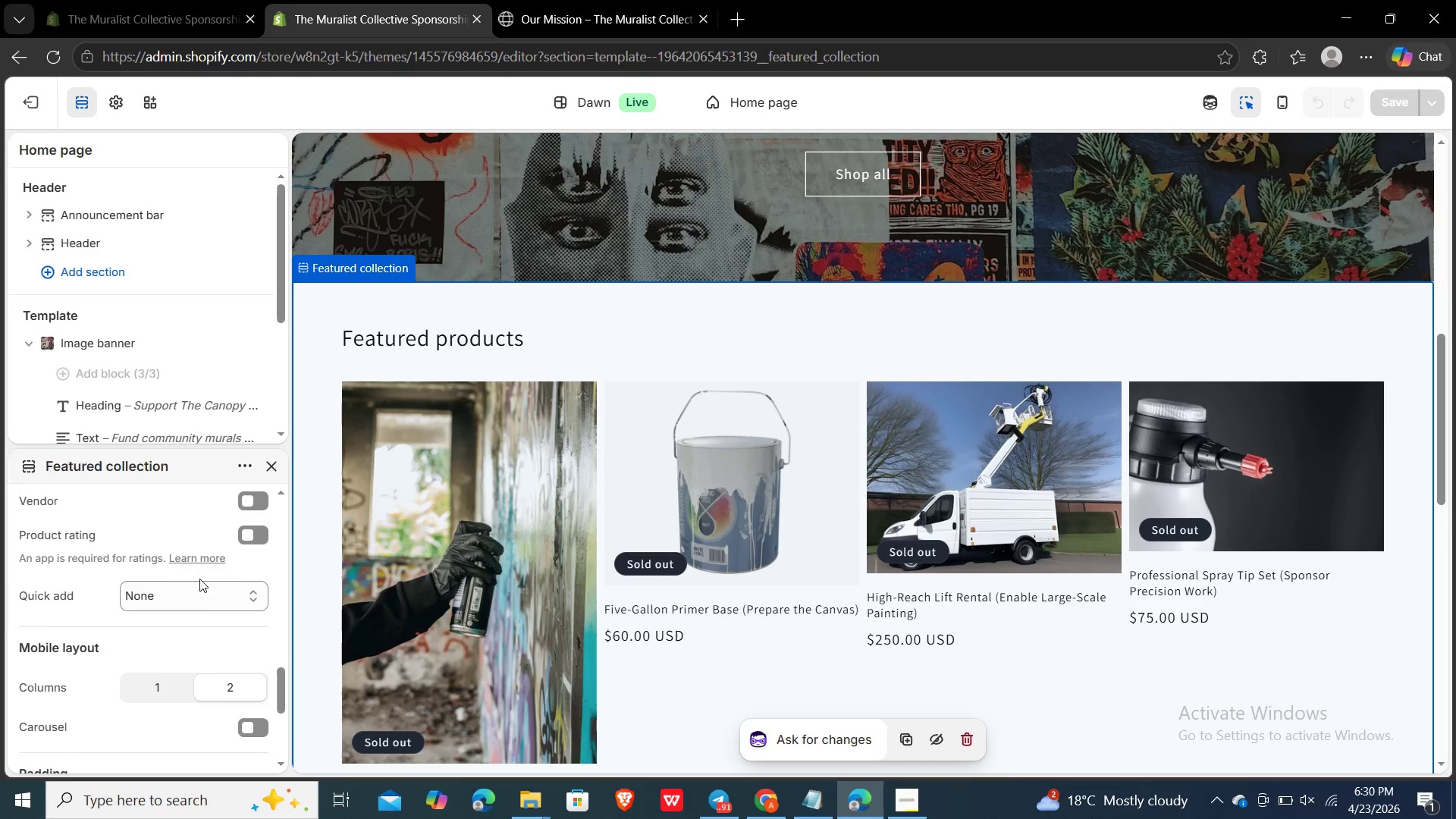 
wait(13.31)
 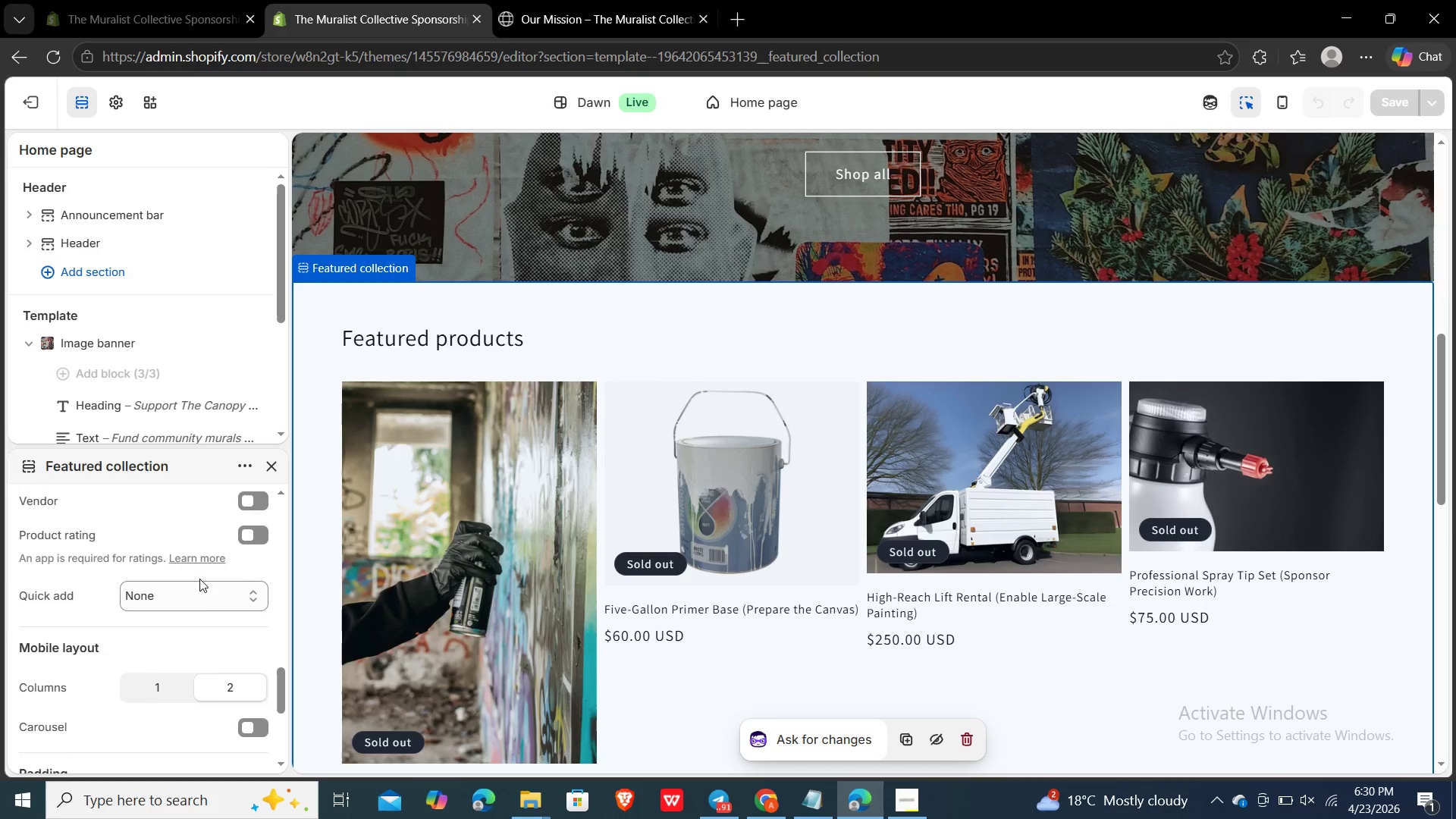 
left_click([218, 507])
 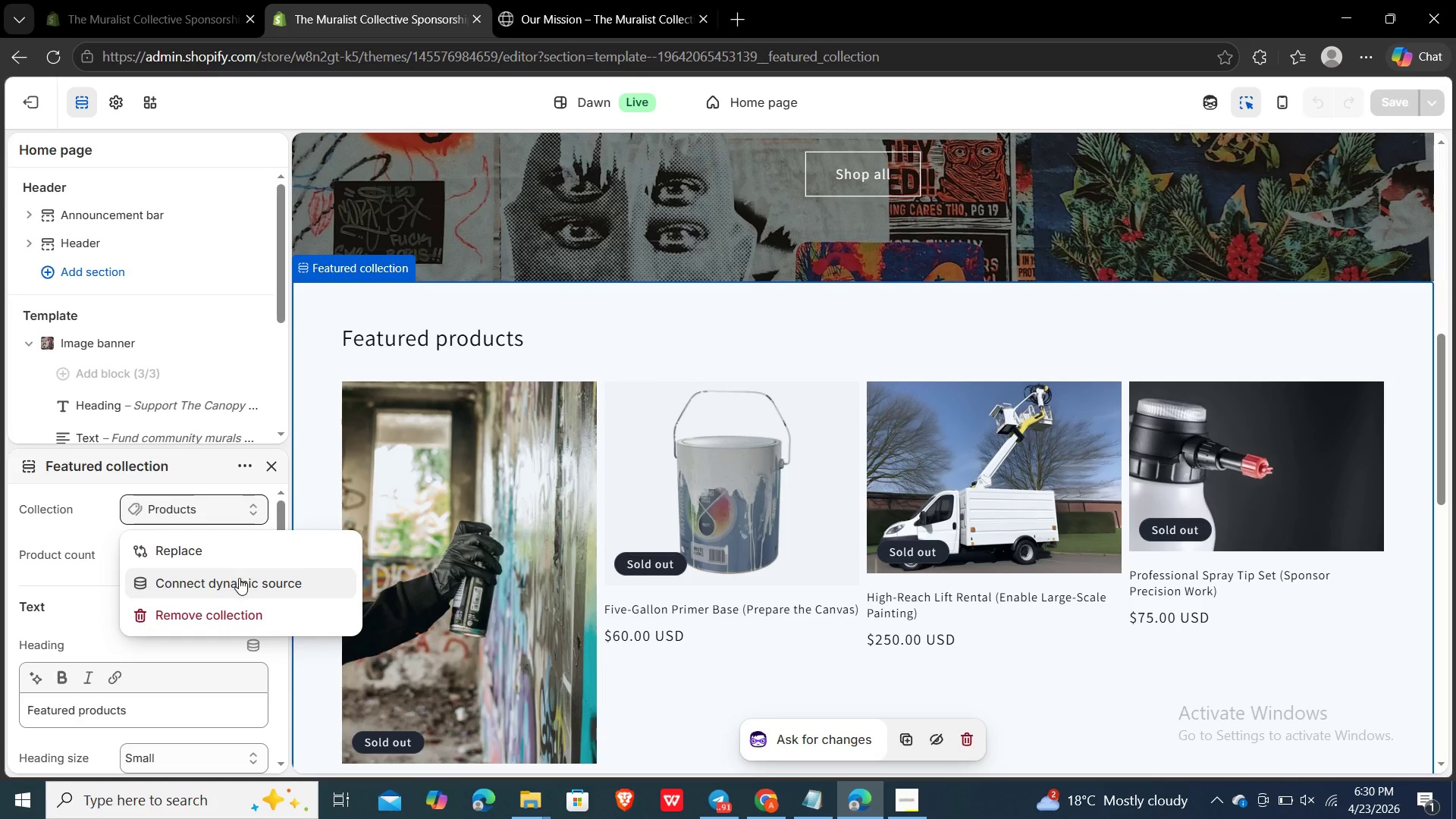 
left_click([235, 563])
 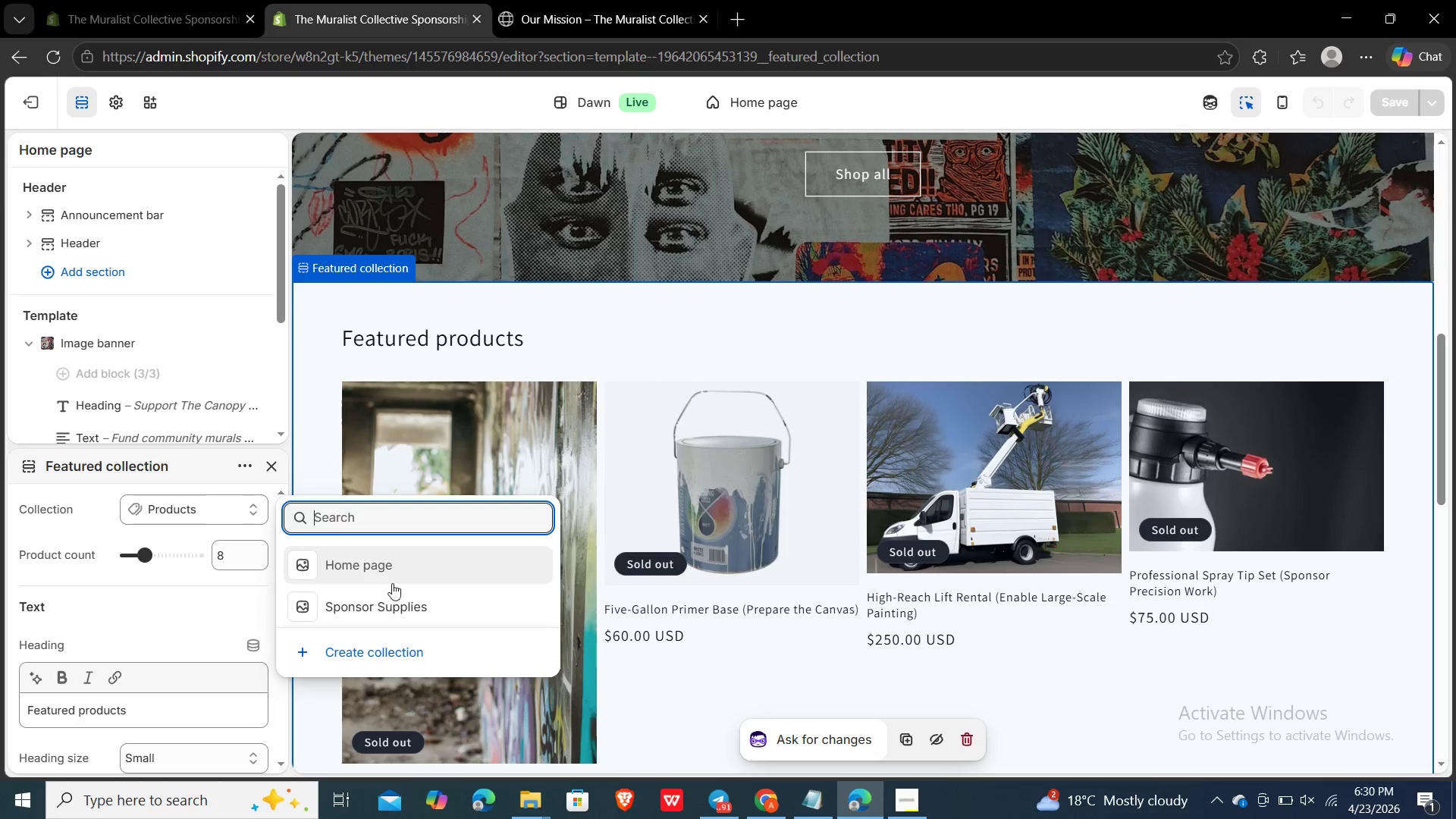 
left_click([400, 611])
 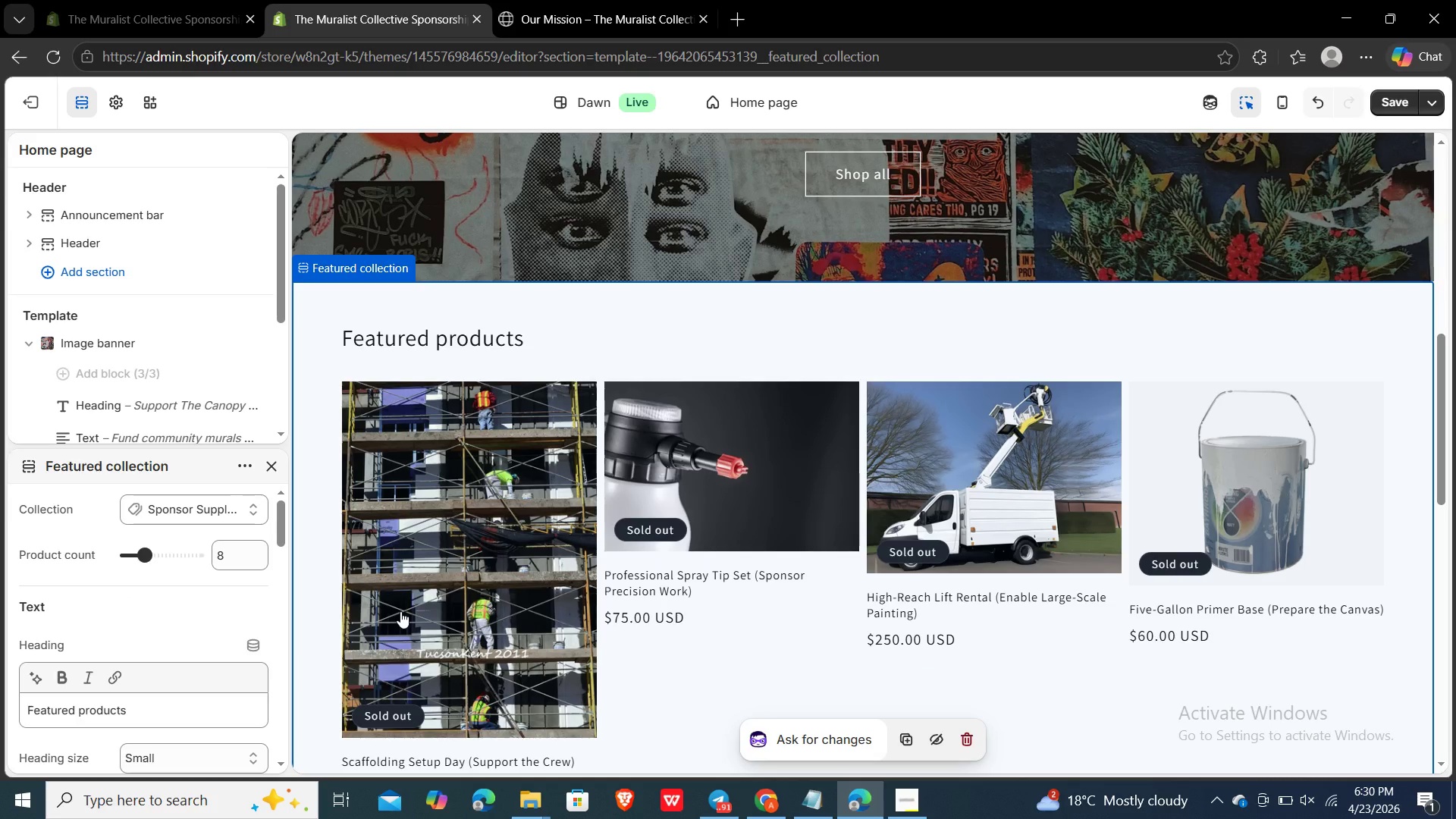 
wait(6.12)
 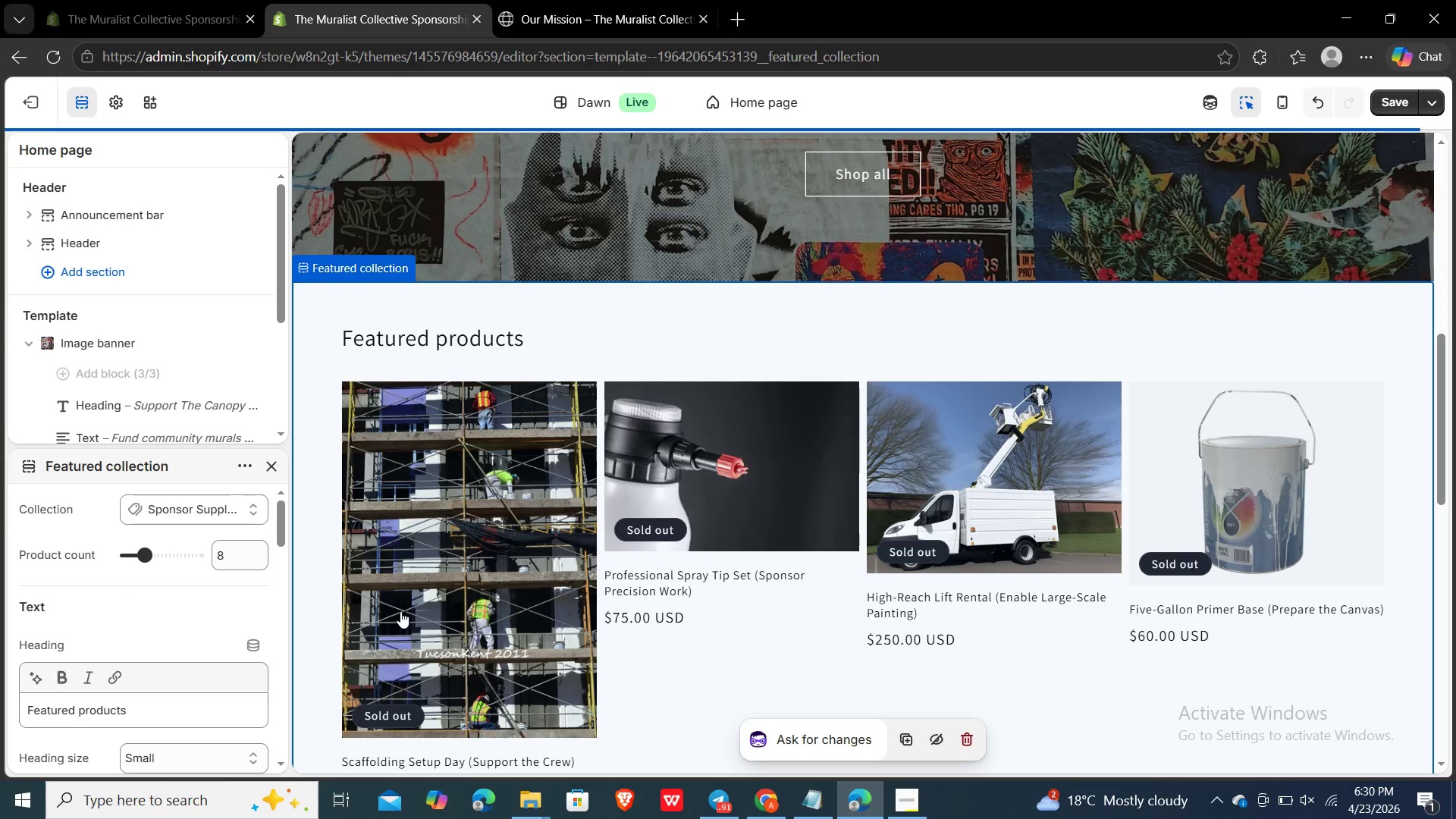 
left_click([230, 555])
 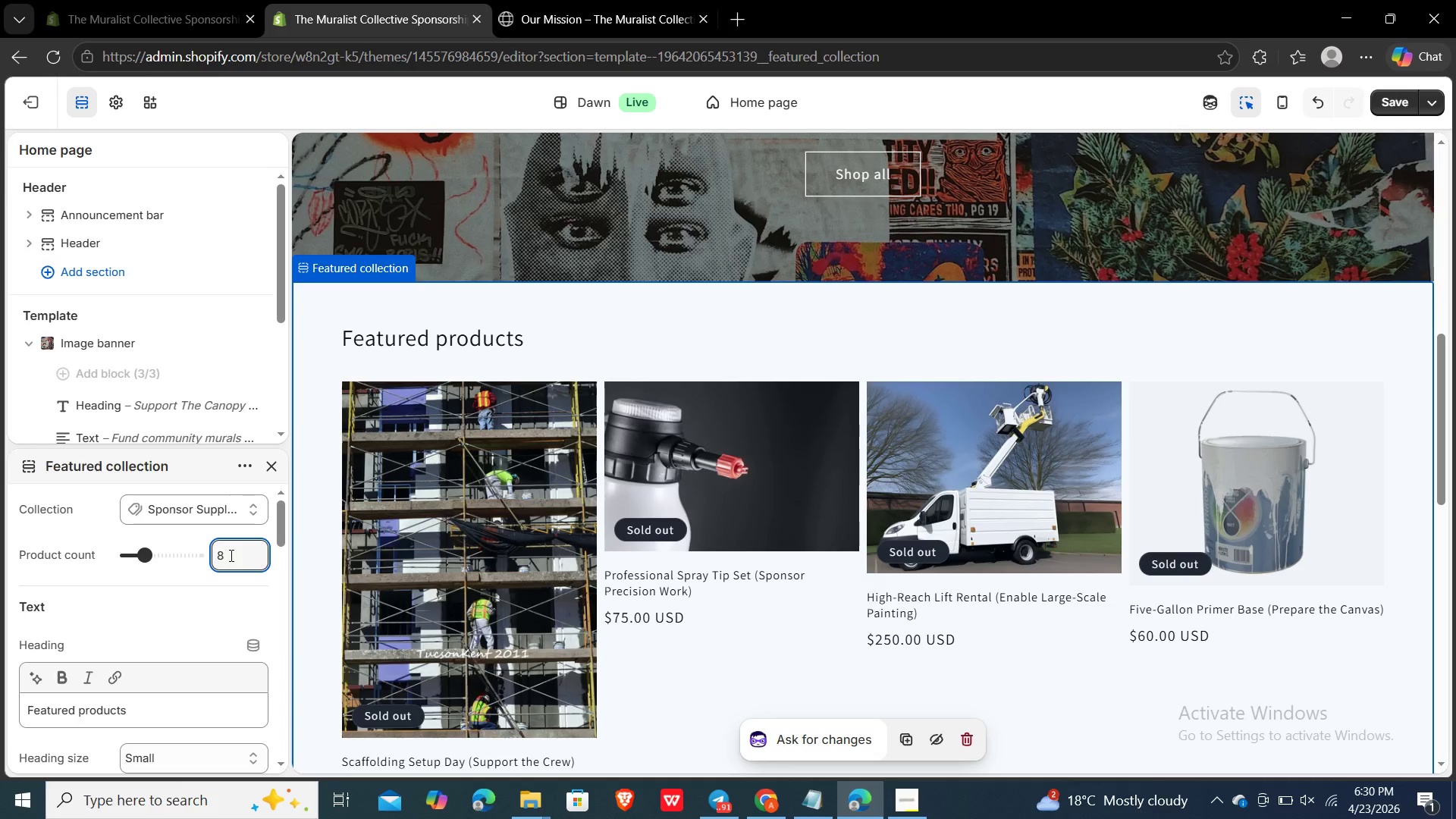 
key(Backspace)
 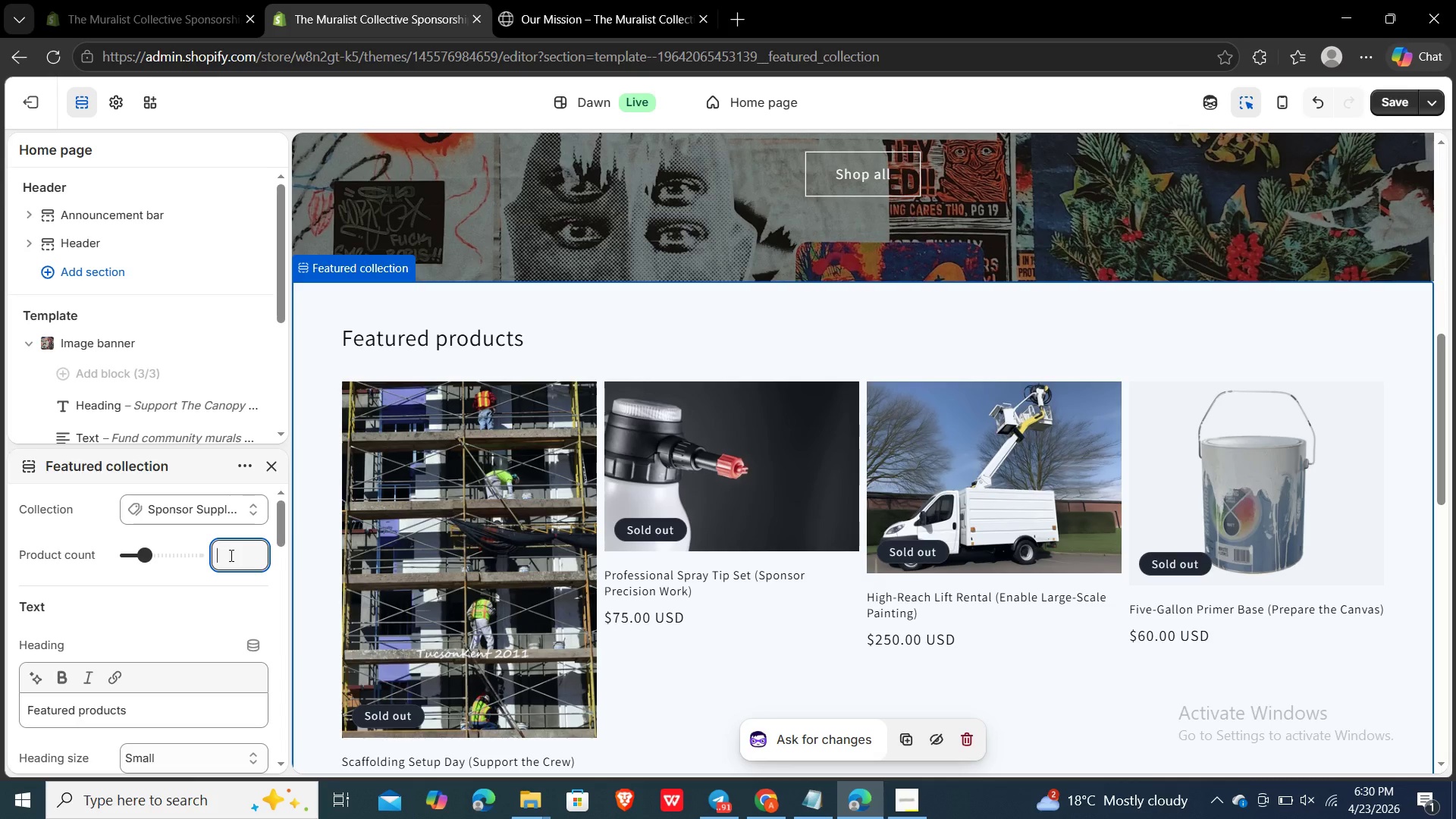 
key(4)
 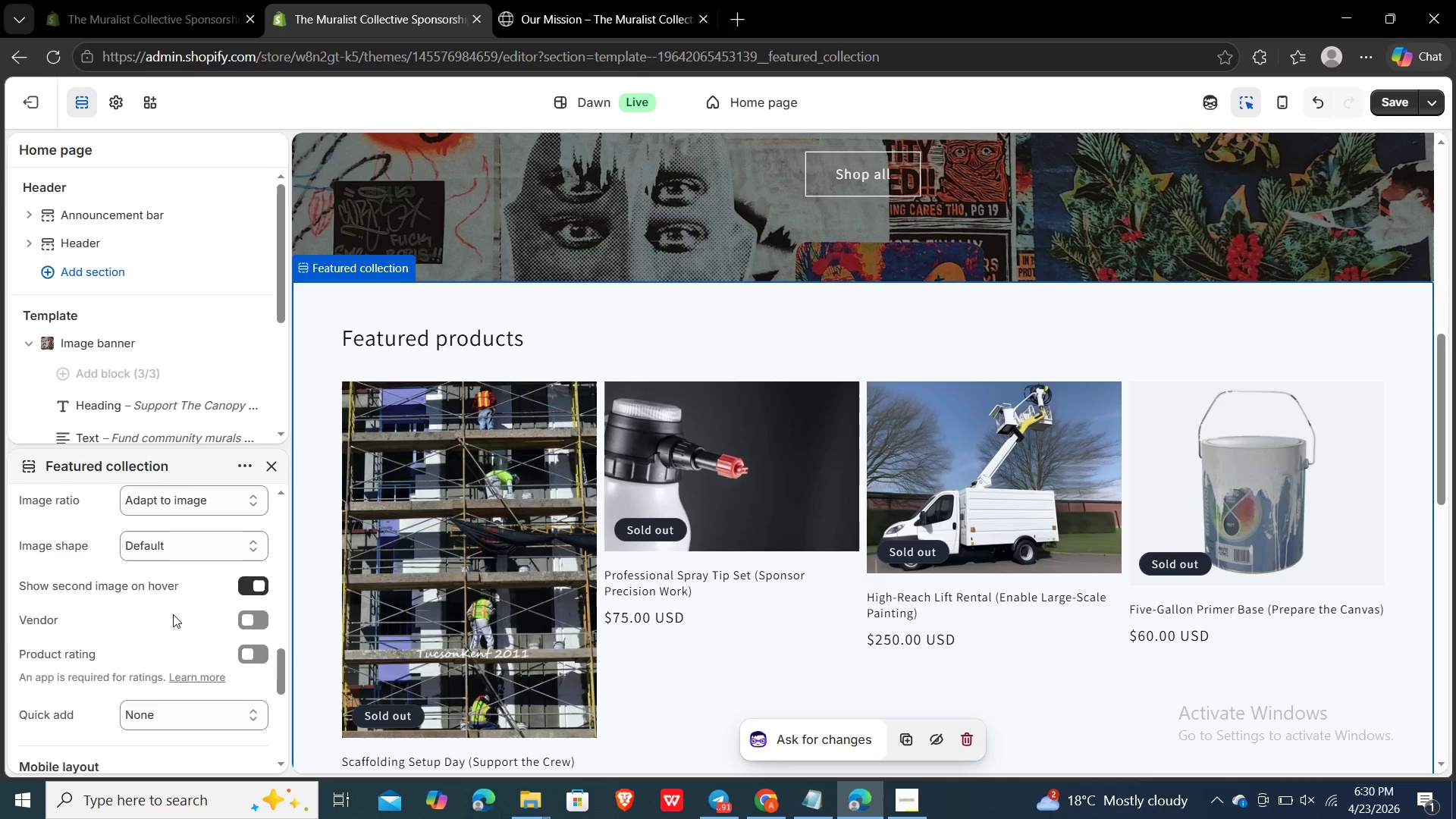 
wait(23.47)
 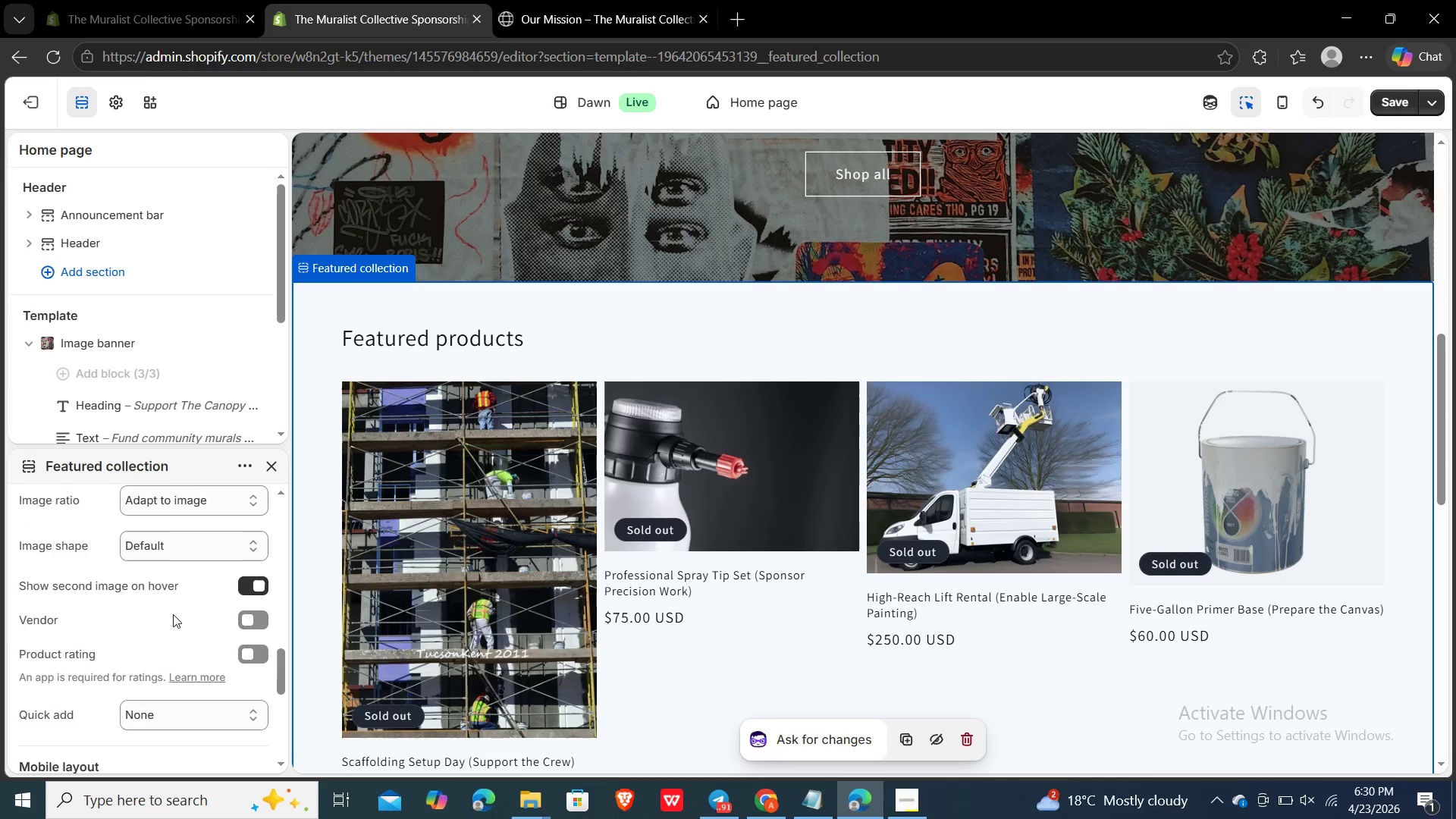 
mouse_move([149, 657])
 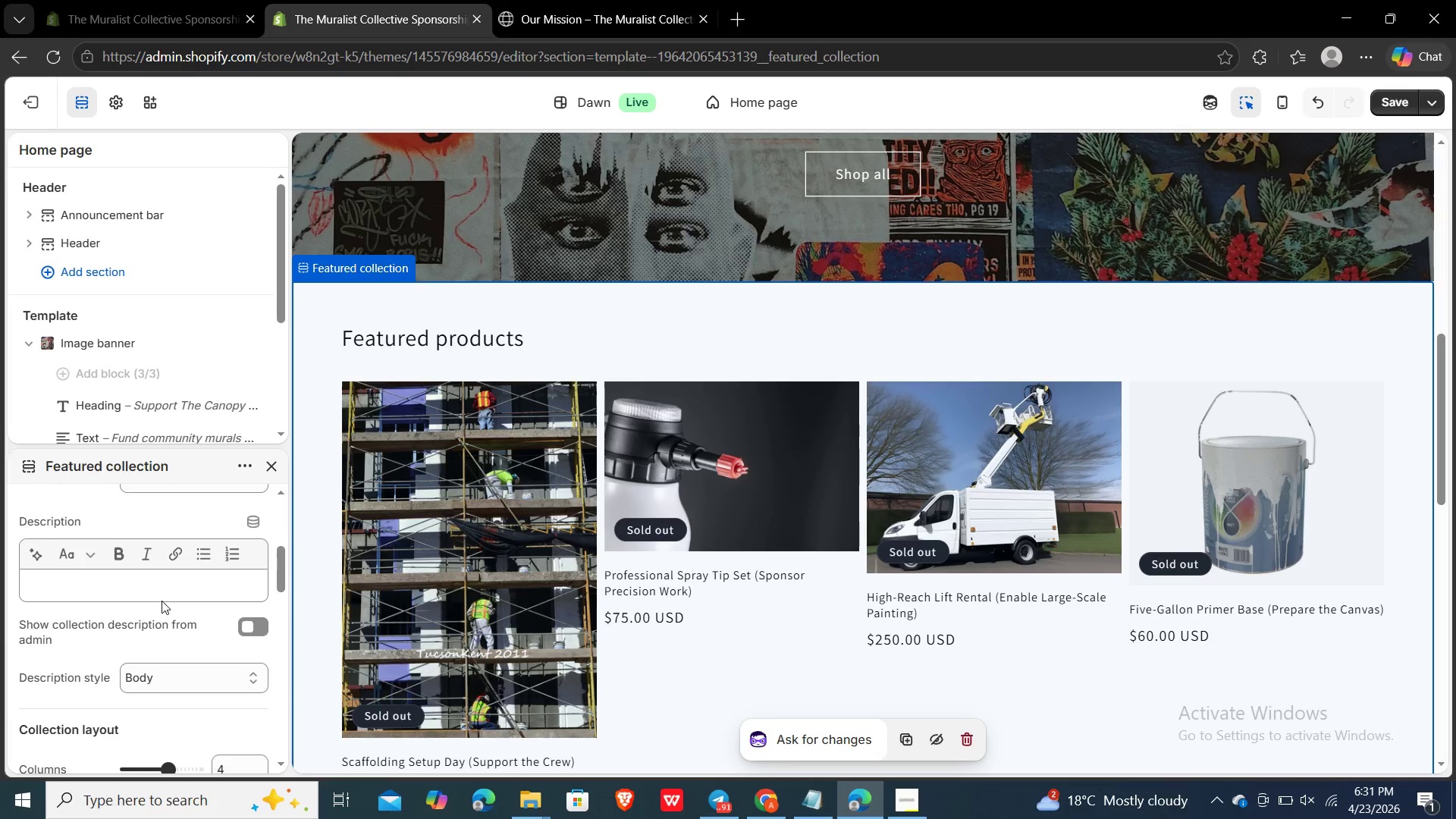 
wait(9.9)
 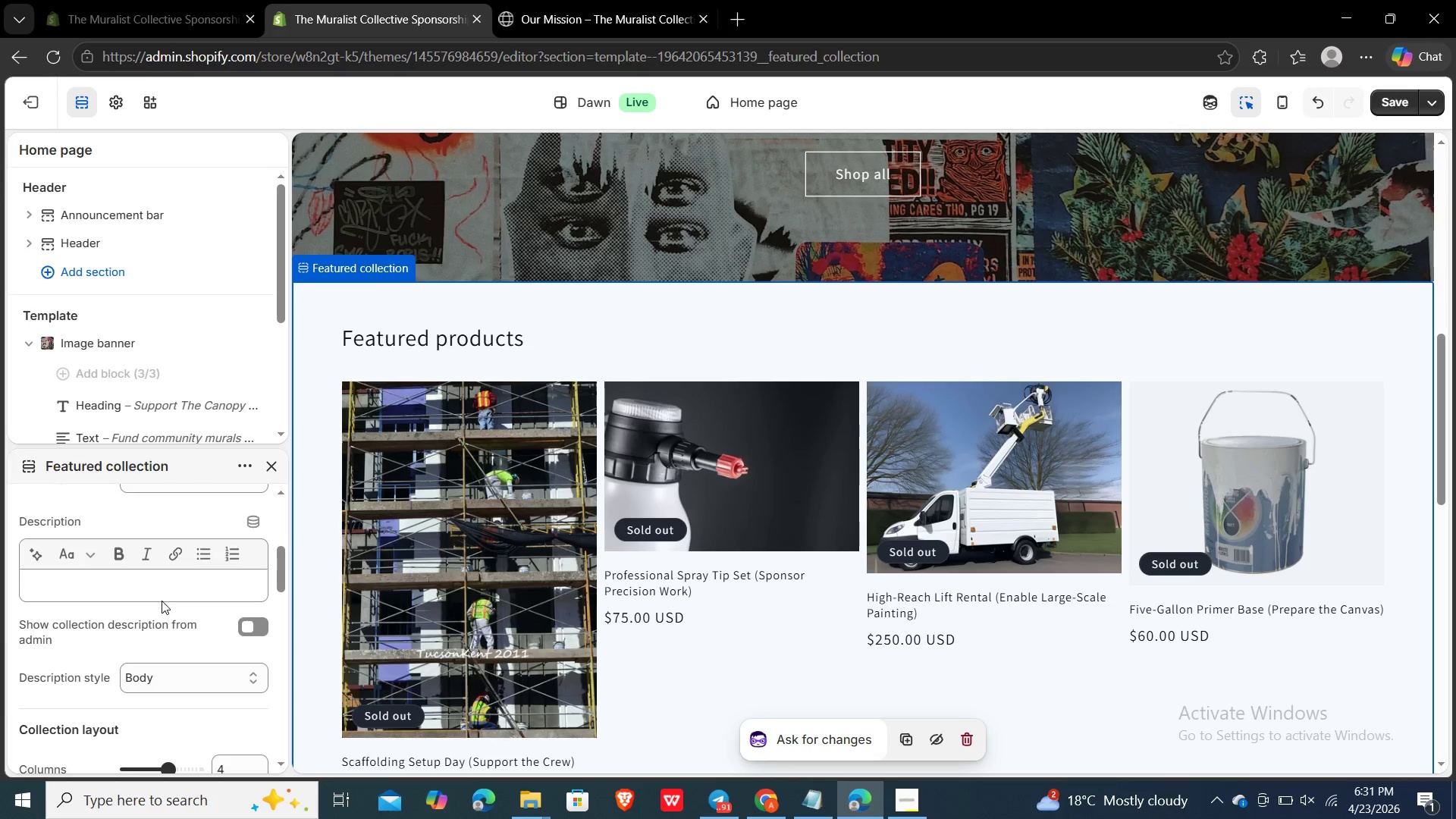 
left_click([195, 636])
 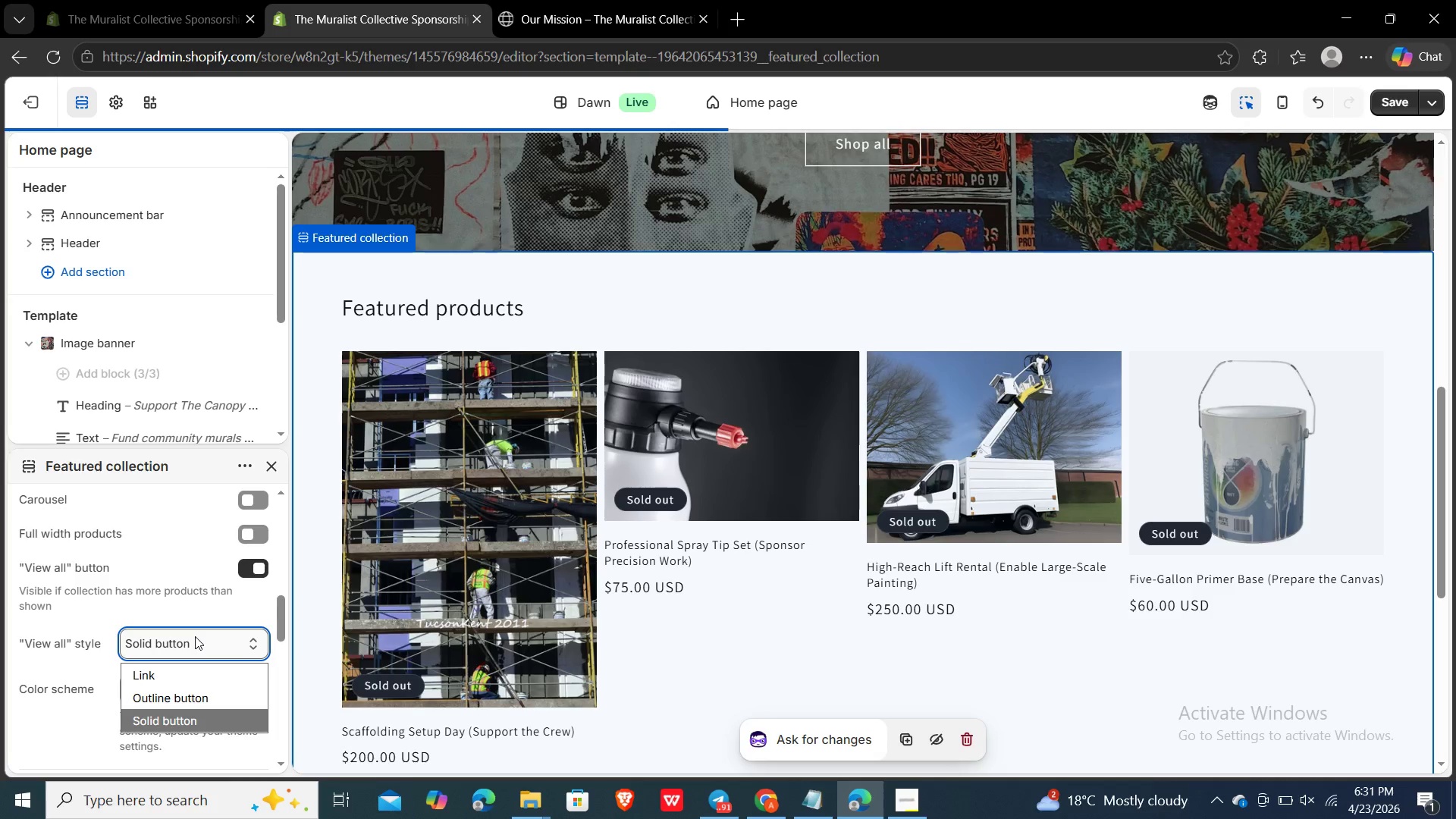 
left_click([195, 636])
 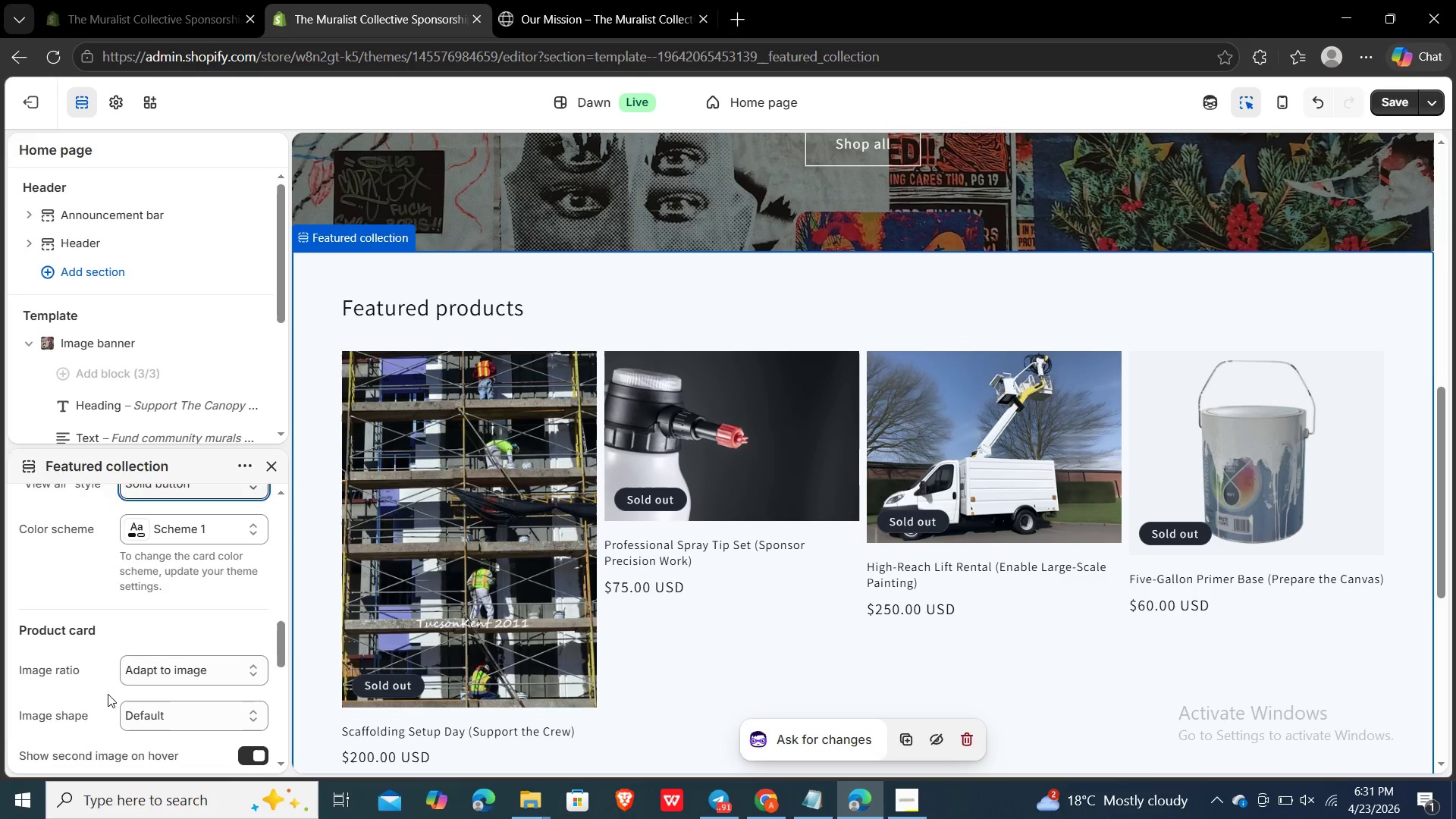 
left_click([174, 691])
 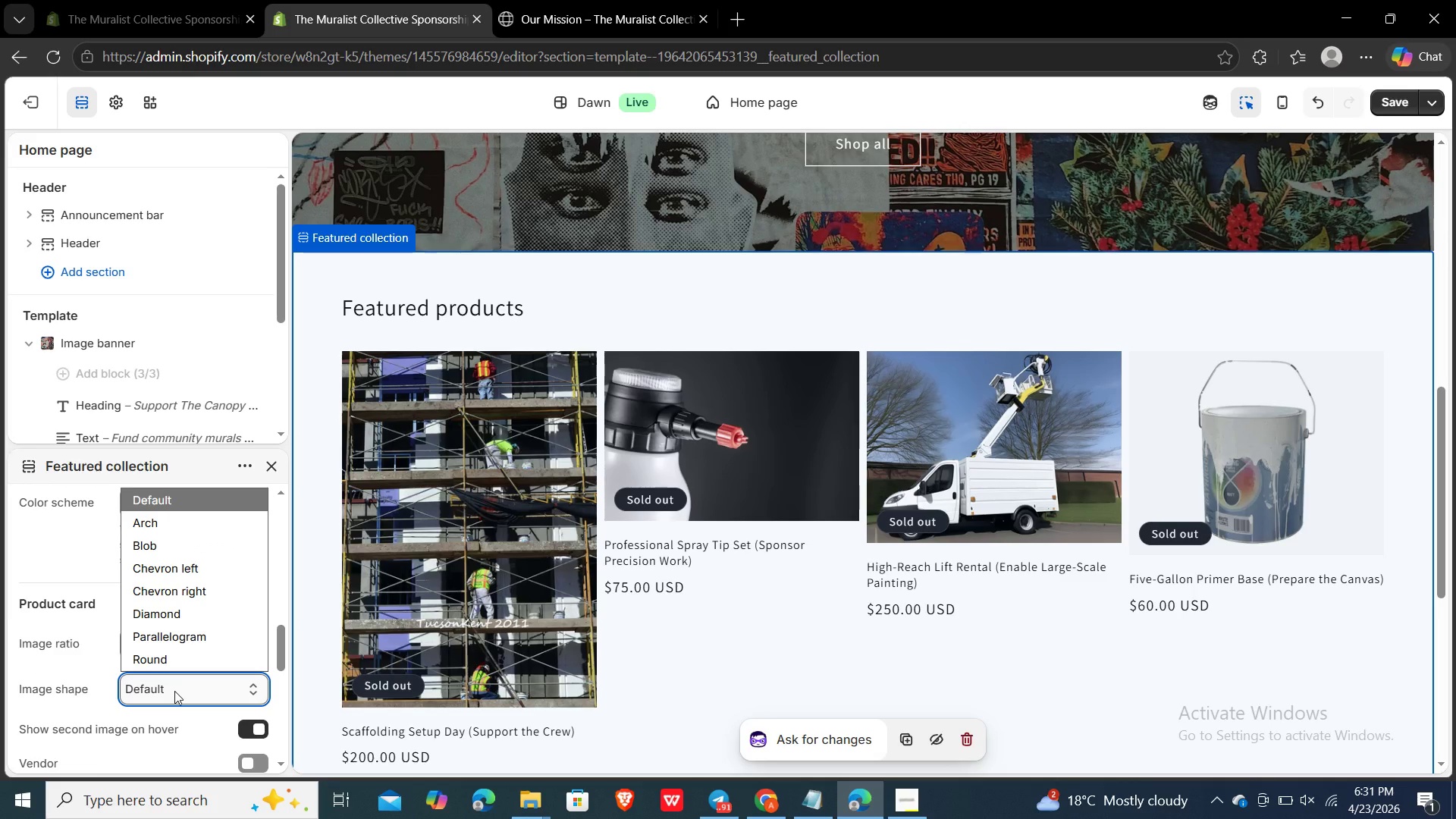 
left_click([174, 691])
 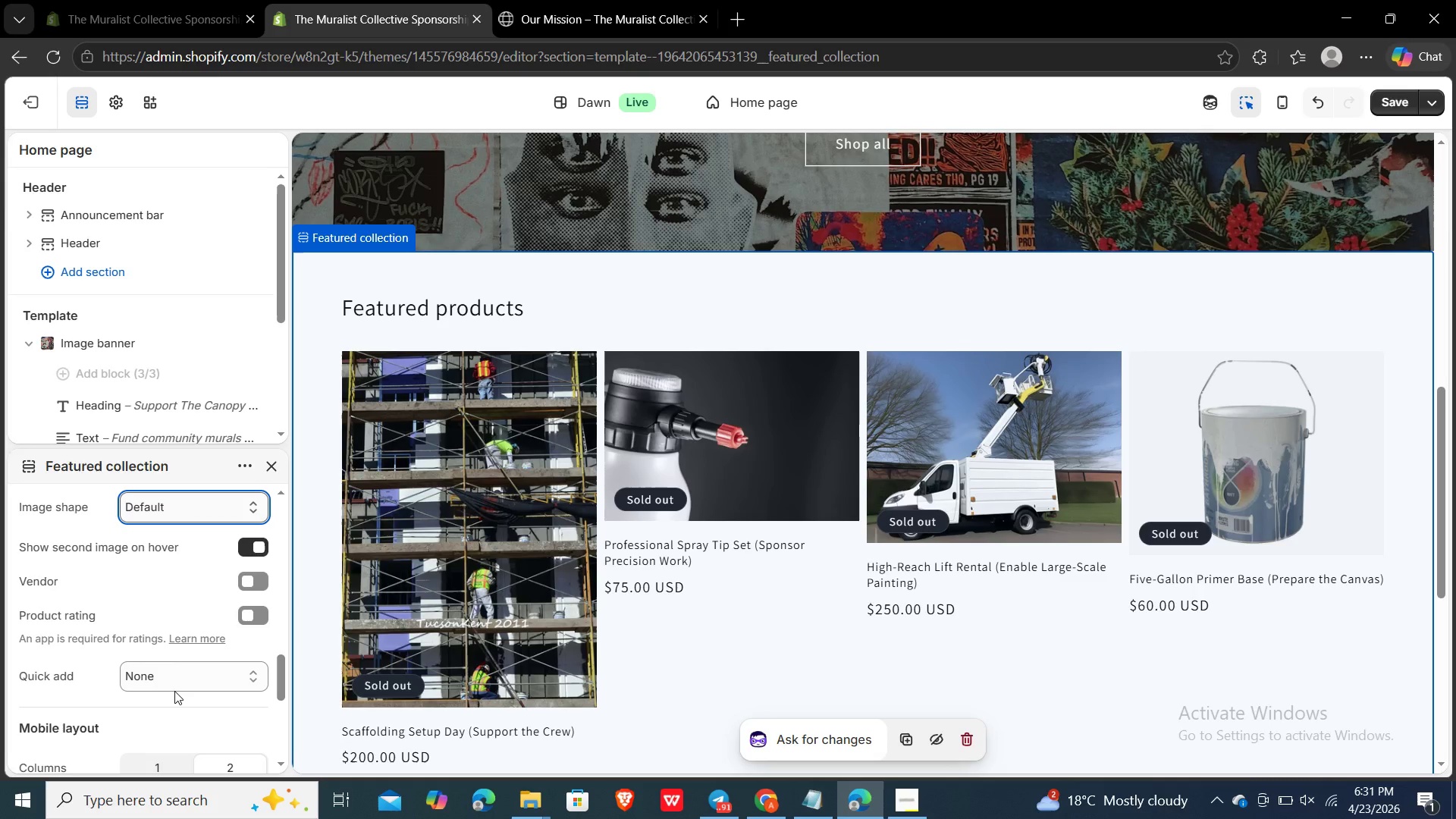 
left_click([174, 674])
 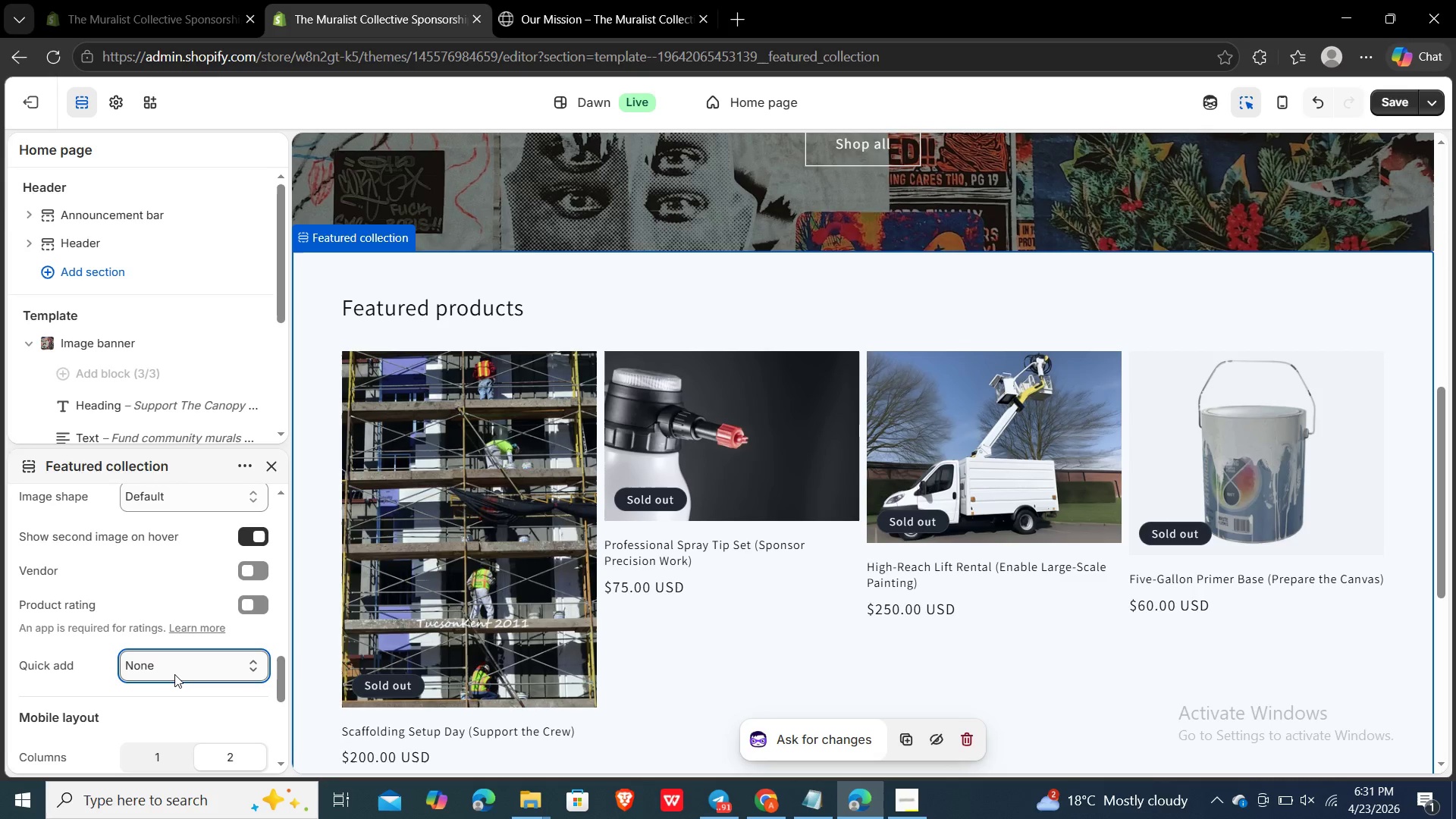 
left_click([174, 674])
 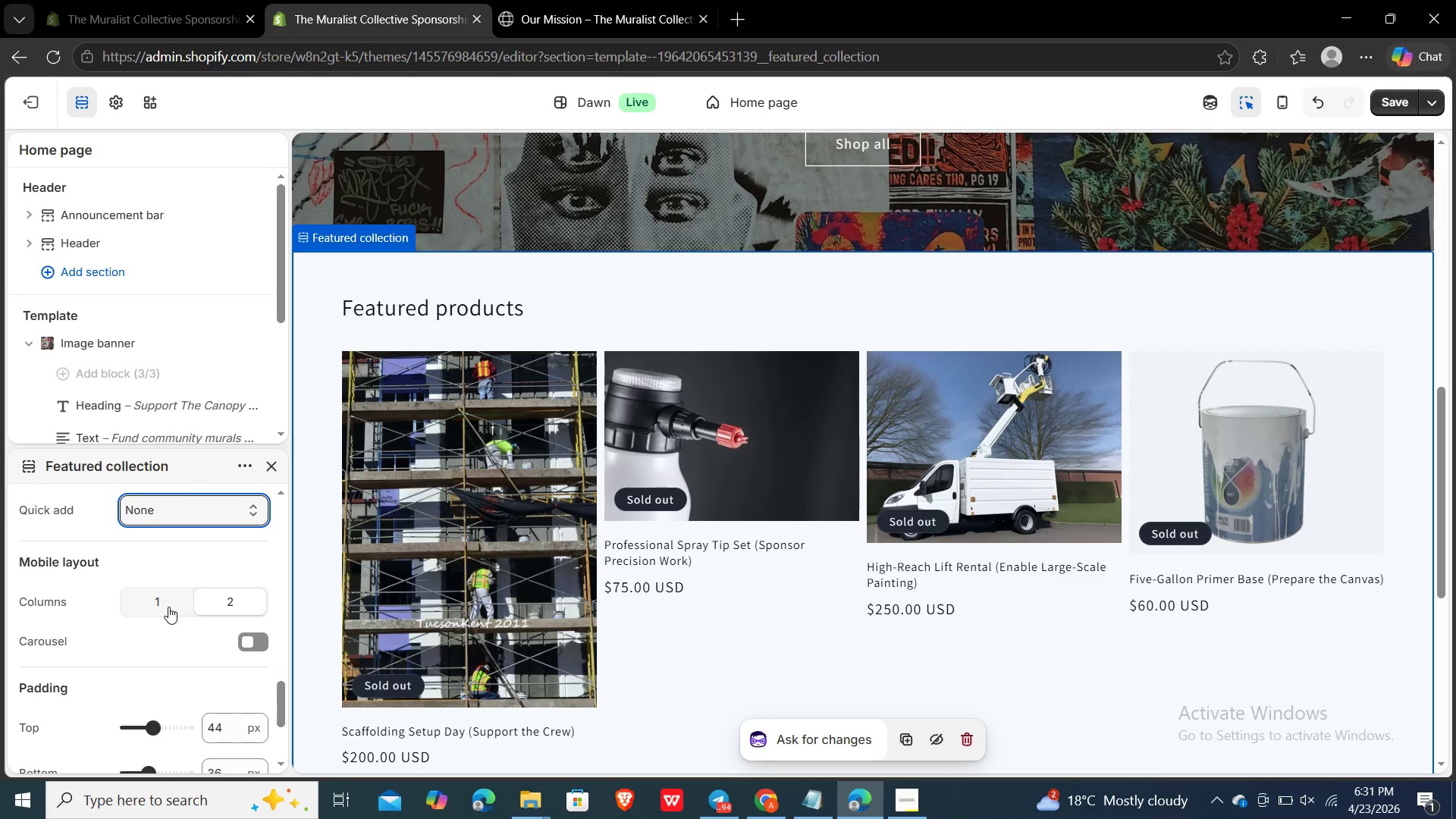 
wait(6.11)
 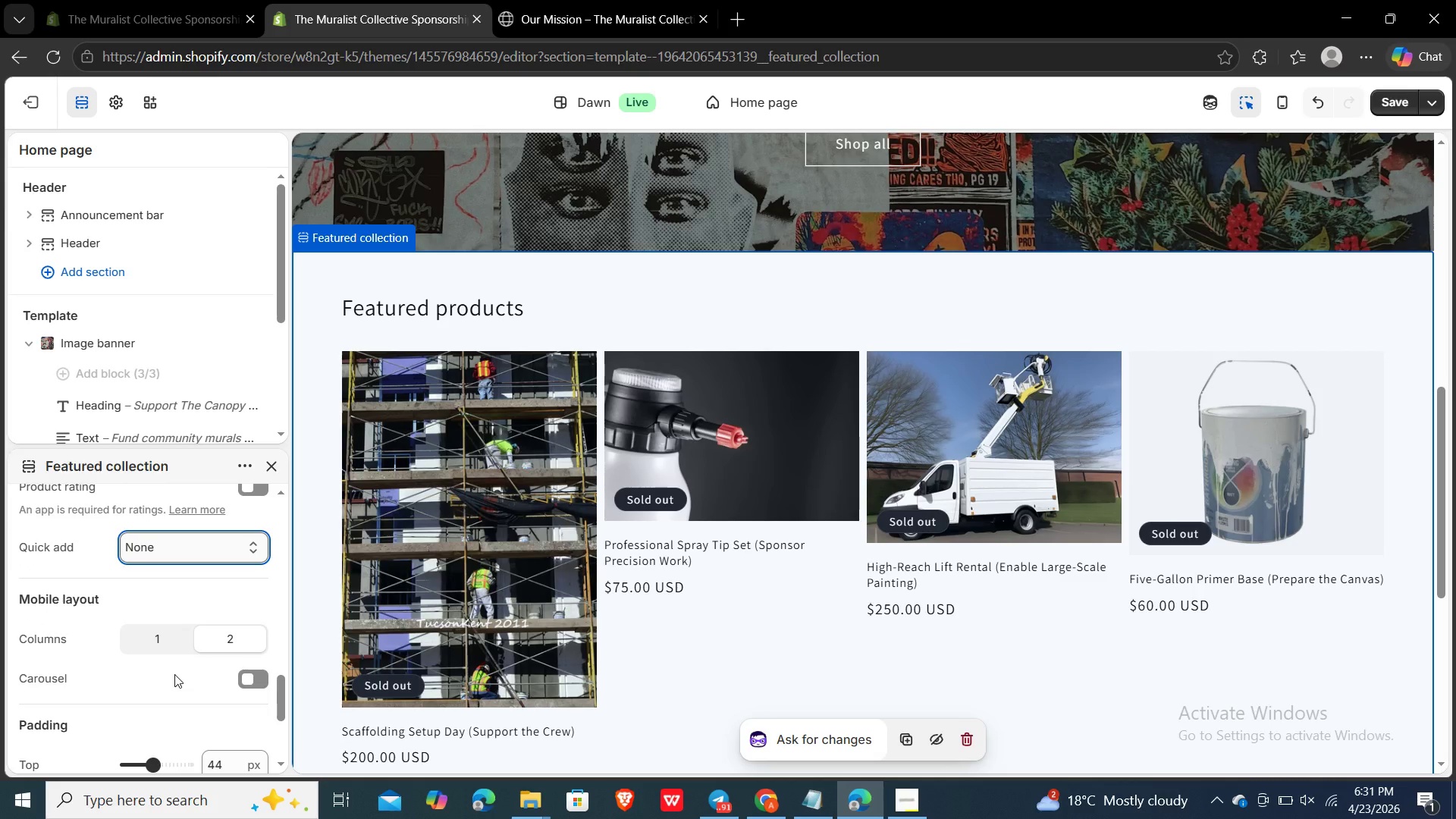 
mouse_move([218, 597])
 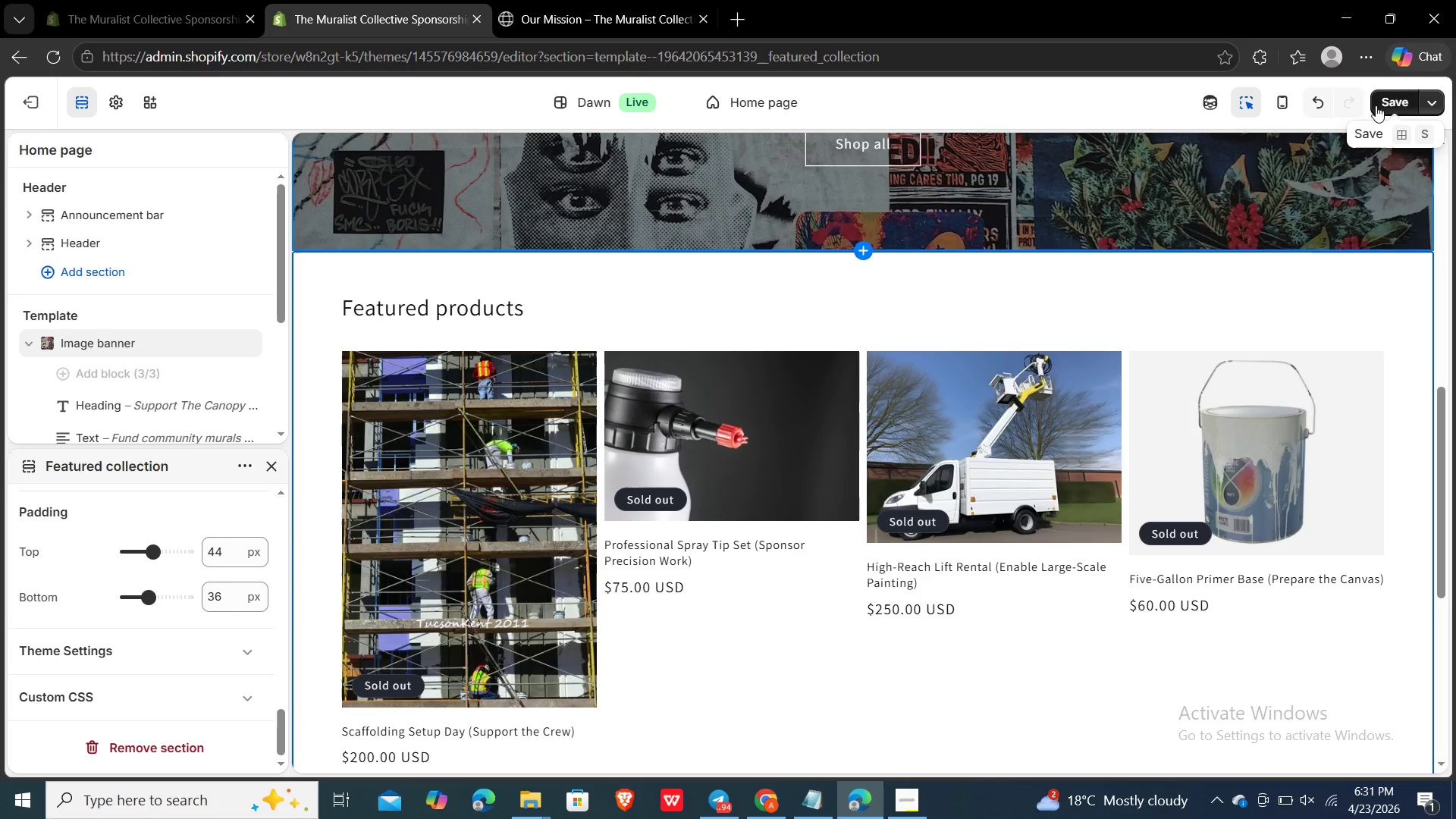 
left_click([1376, 105])
 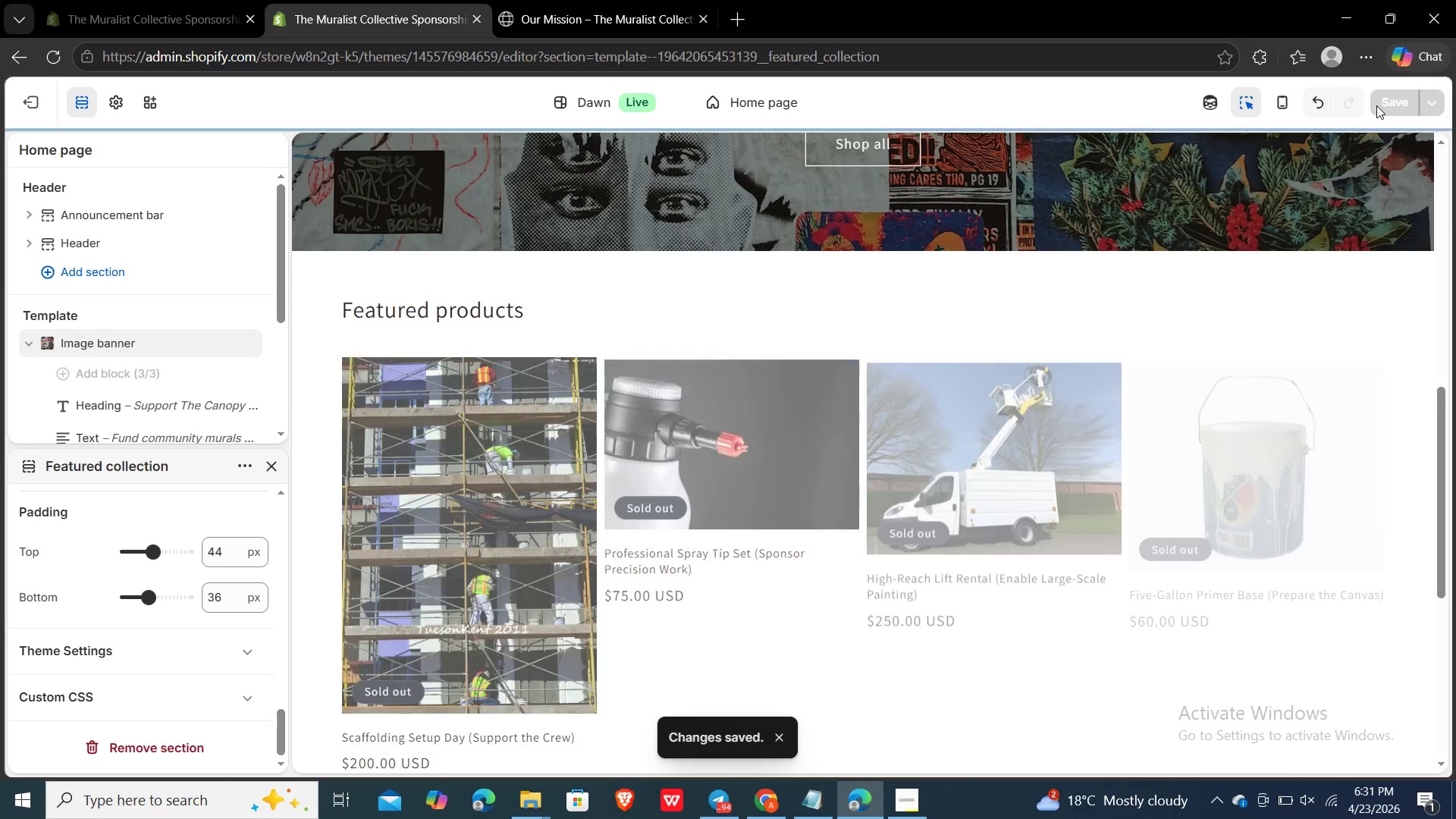 
wait(8.6)
 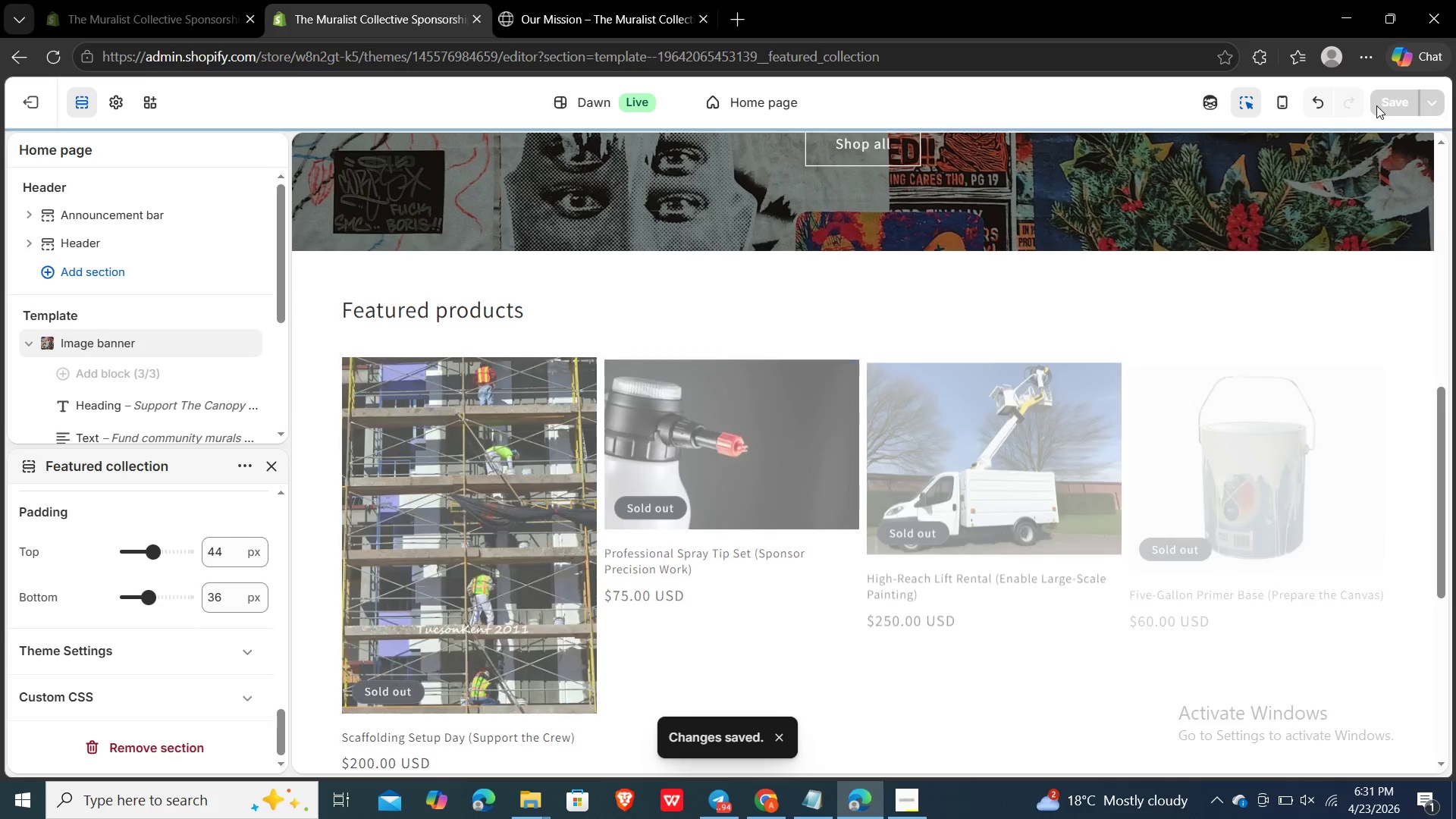 
mouse_move([789, 229])
 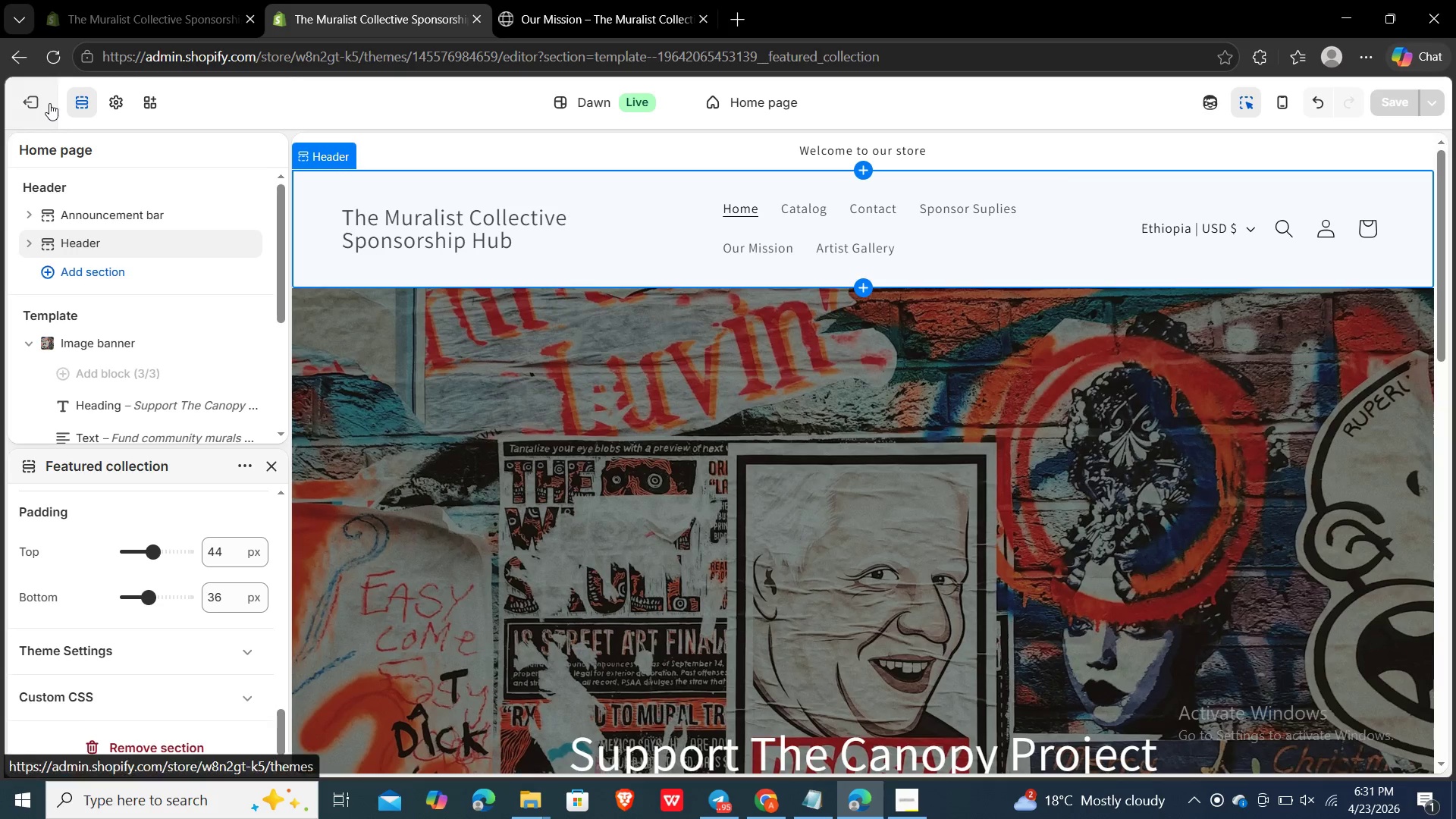 
left_click([49, 103])
 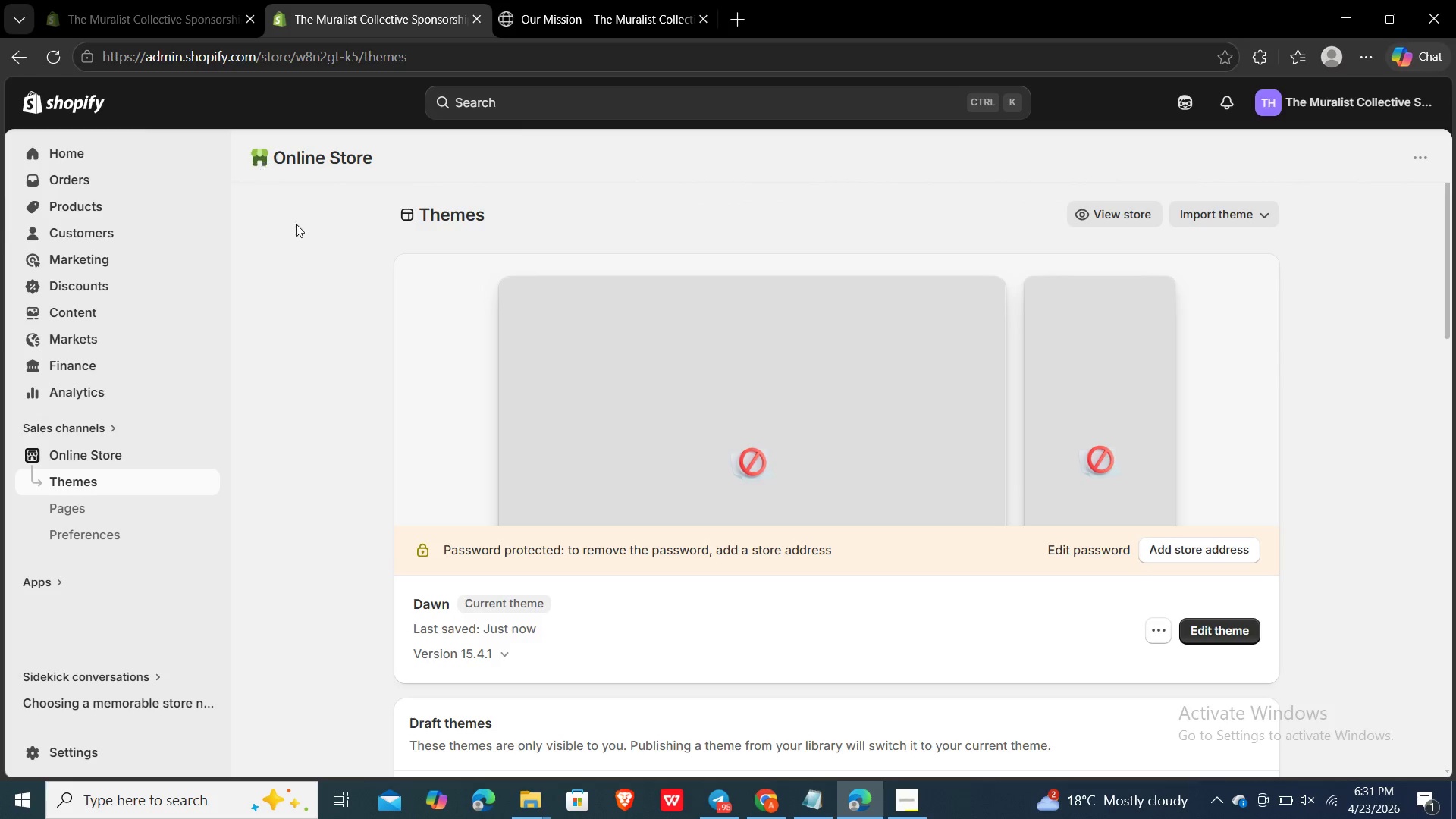 
wait(12.95)
 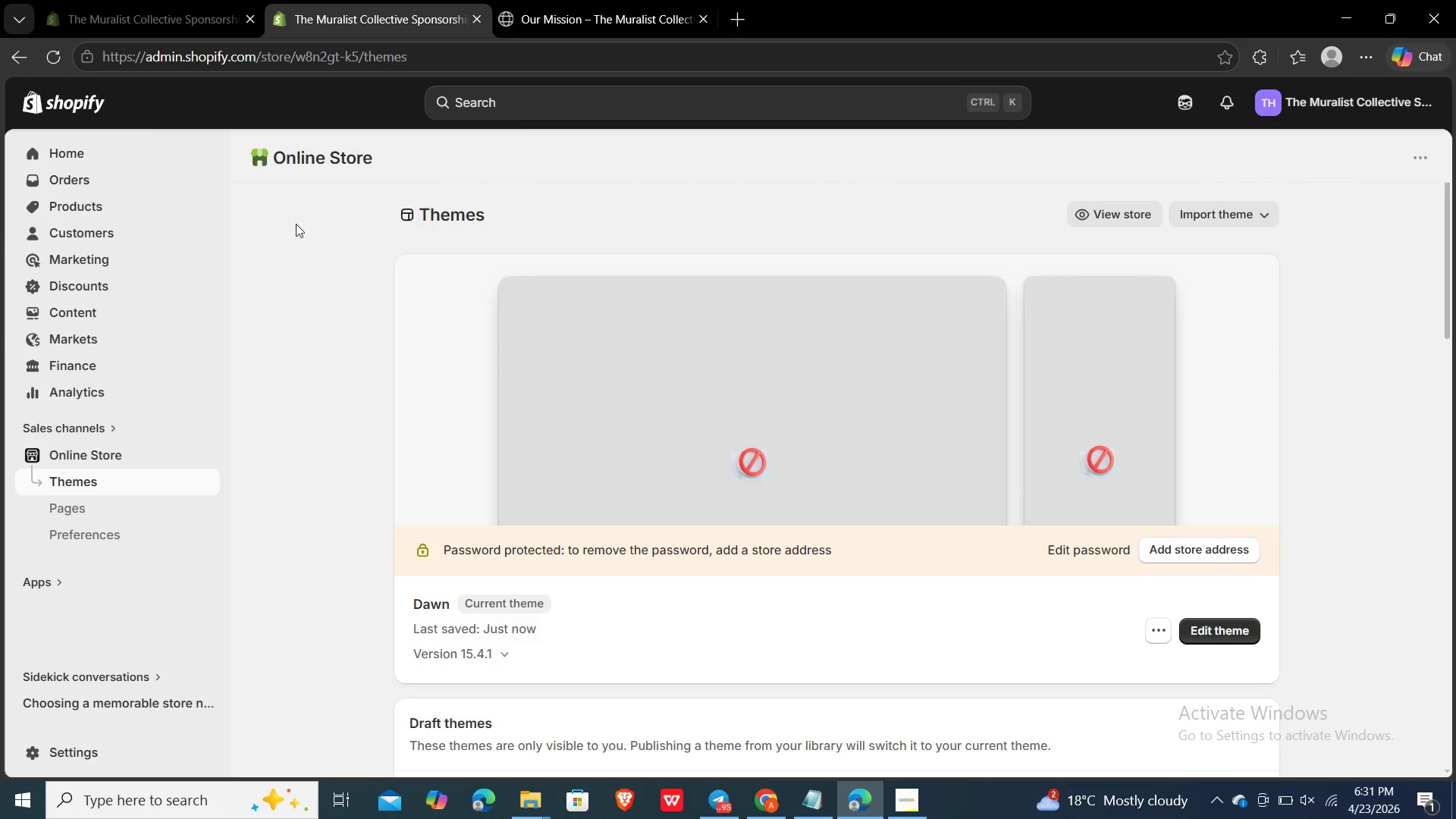 
scroll: coordinate [931, 606], scroll_direction: down, amount: 1.0
 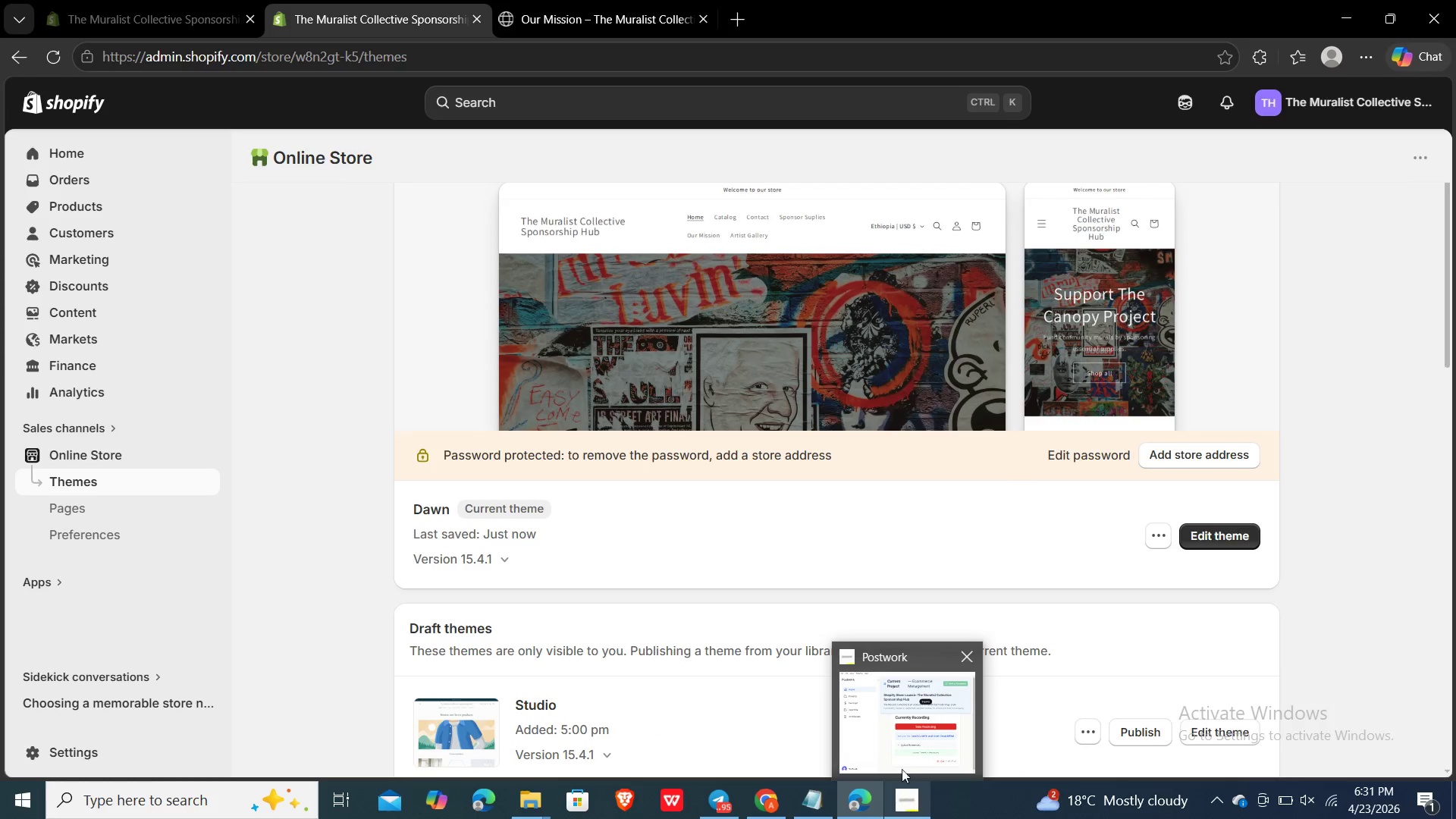 
left_click([868, 742])